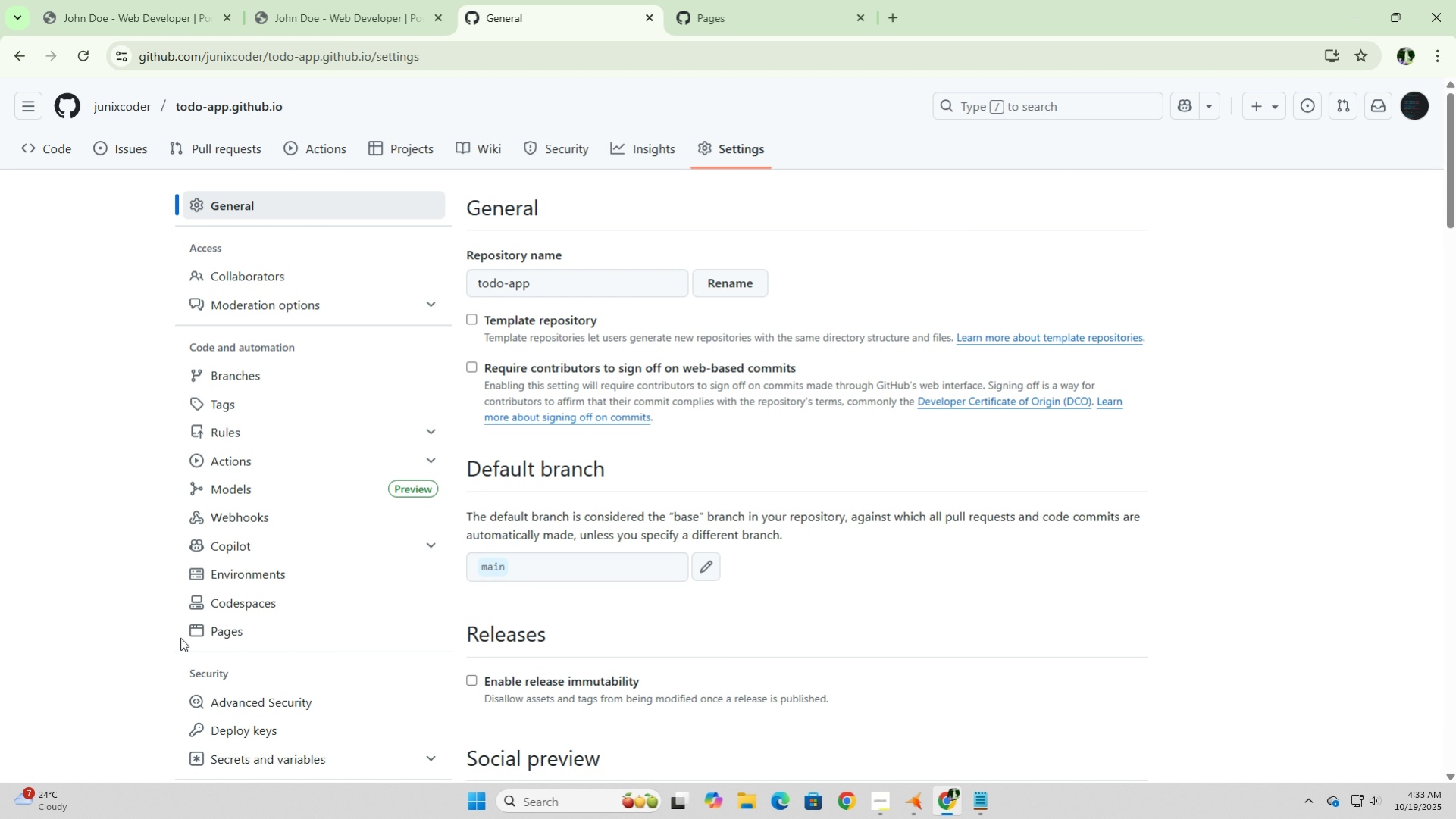 
left_click([223, 624])
 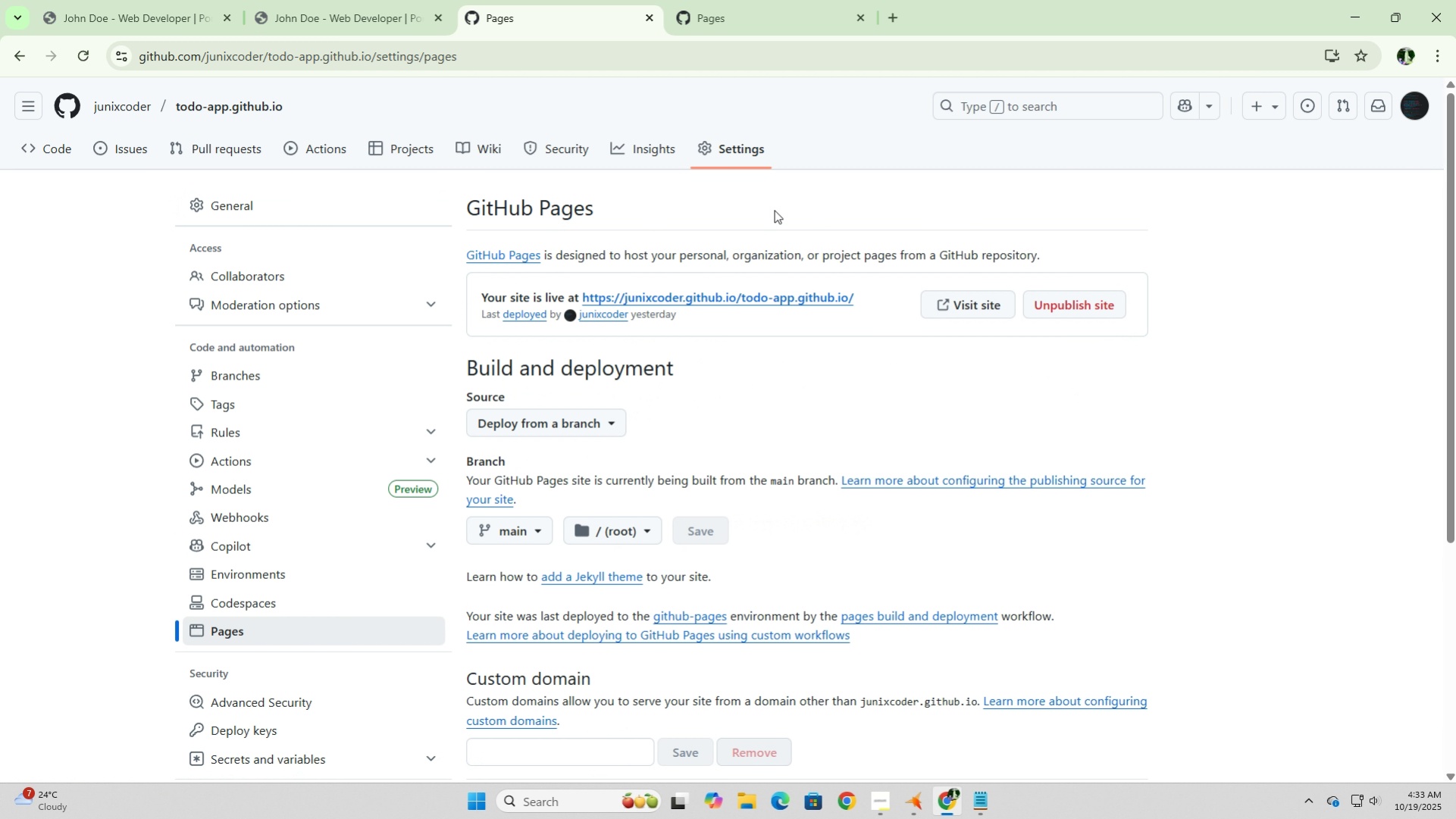 
wait(5.54)
 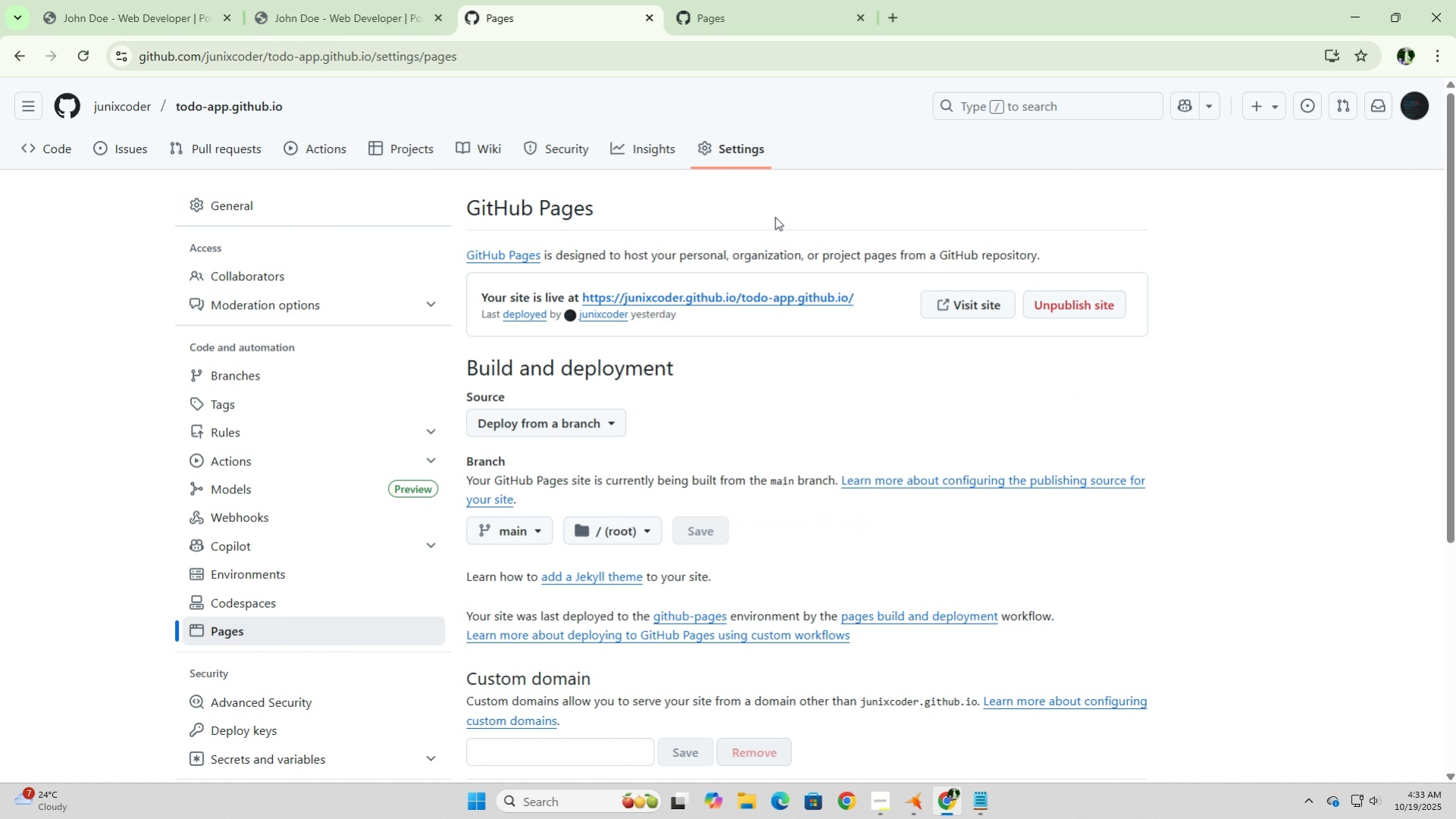 
left_click([86, 52])
 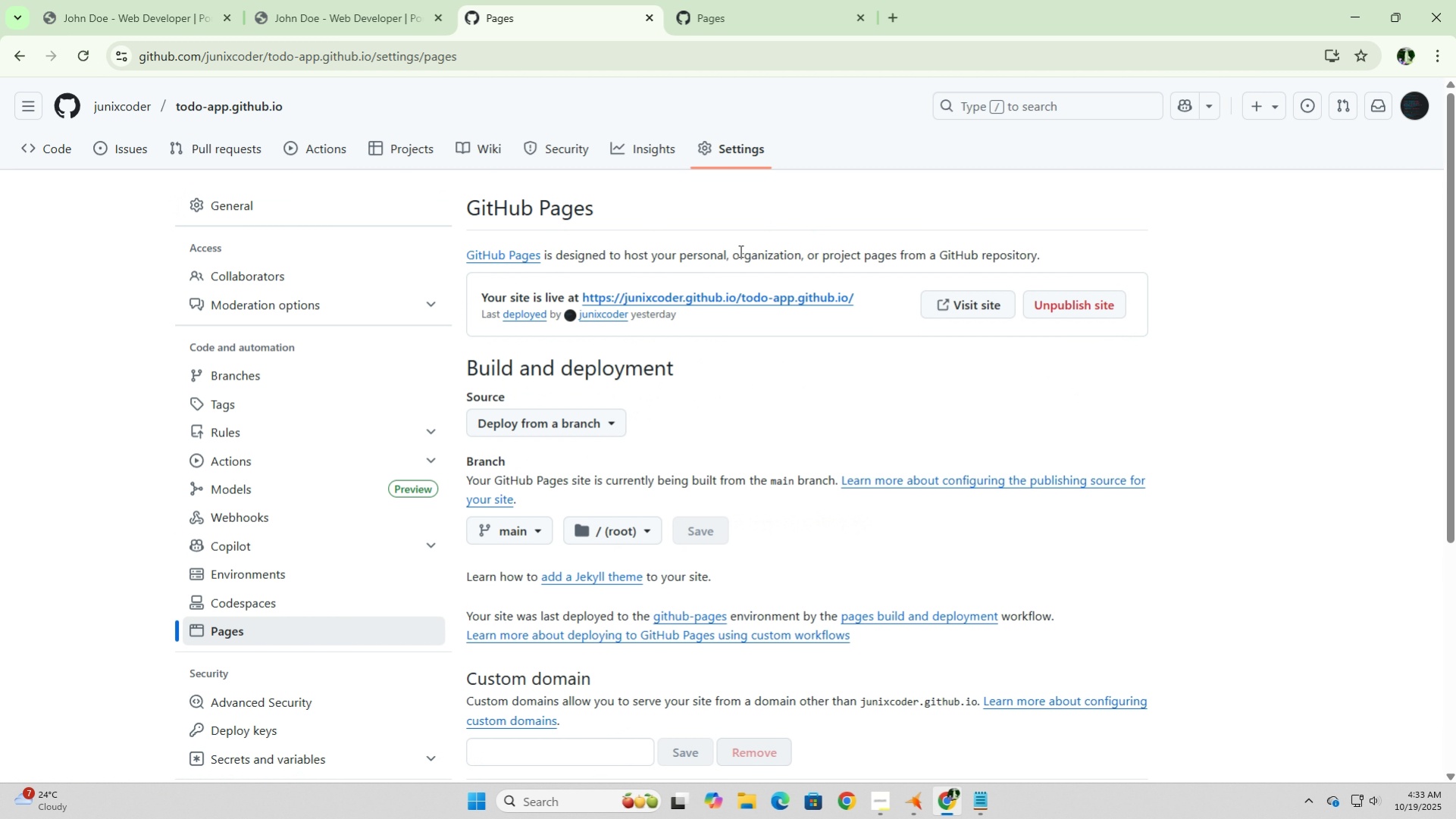 
left_click([983, 302])
 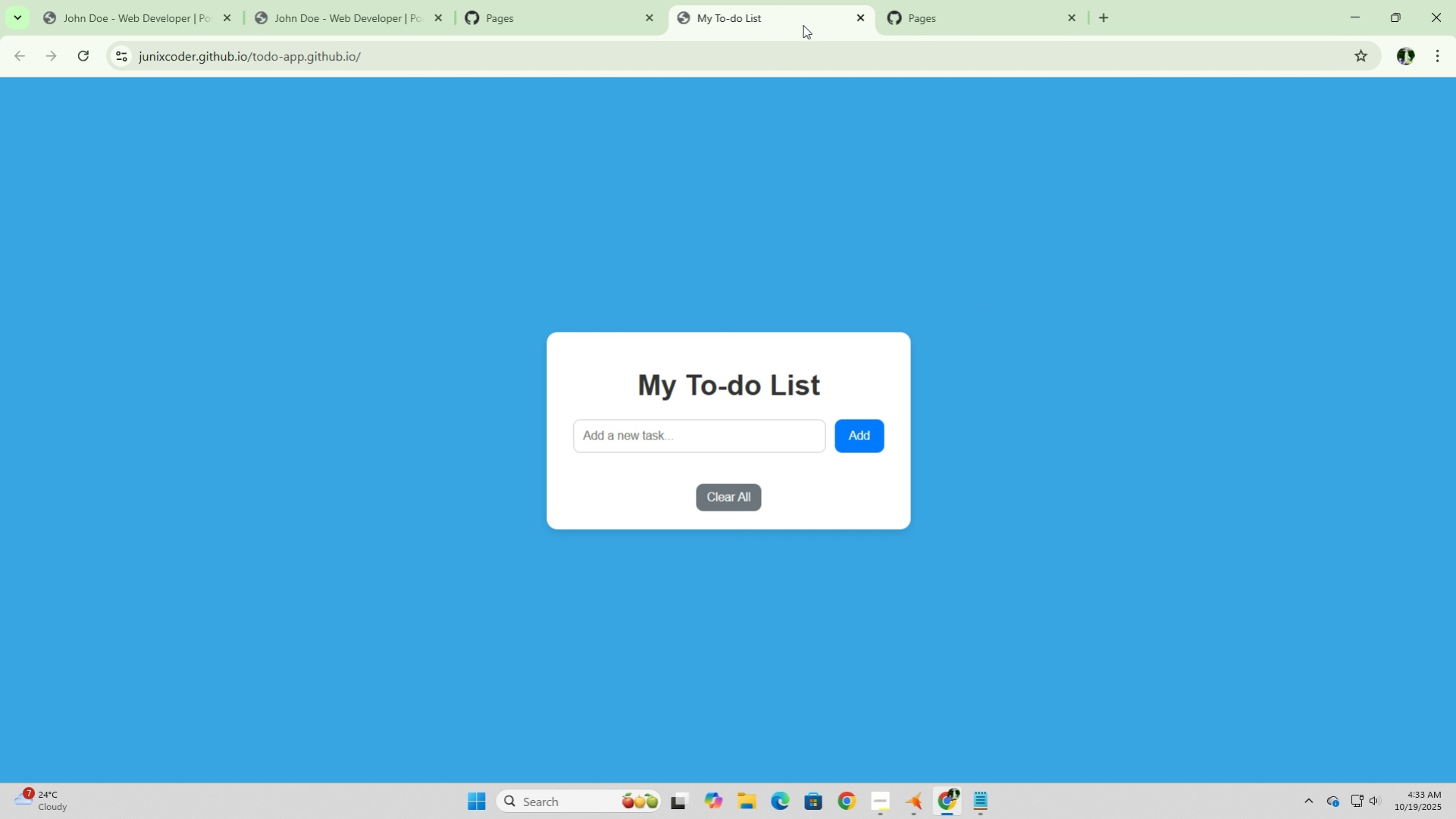 
left_click([860, 25])
 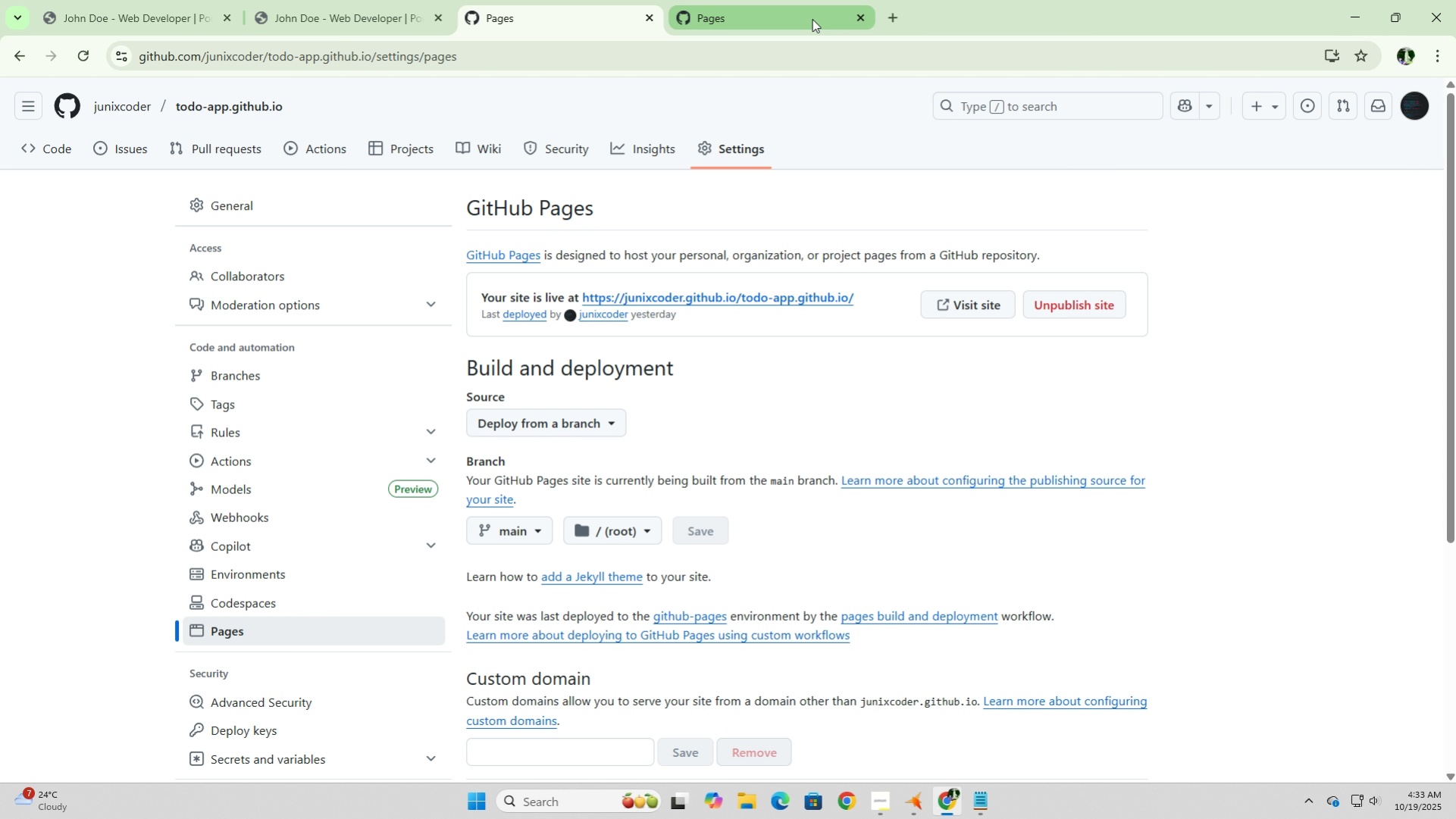 
left_click([812, 19])
 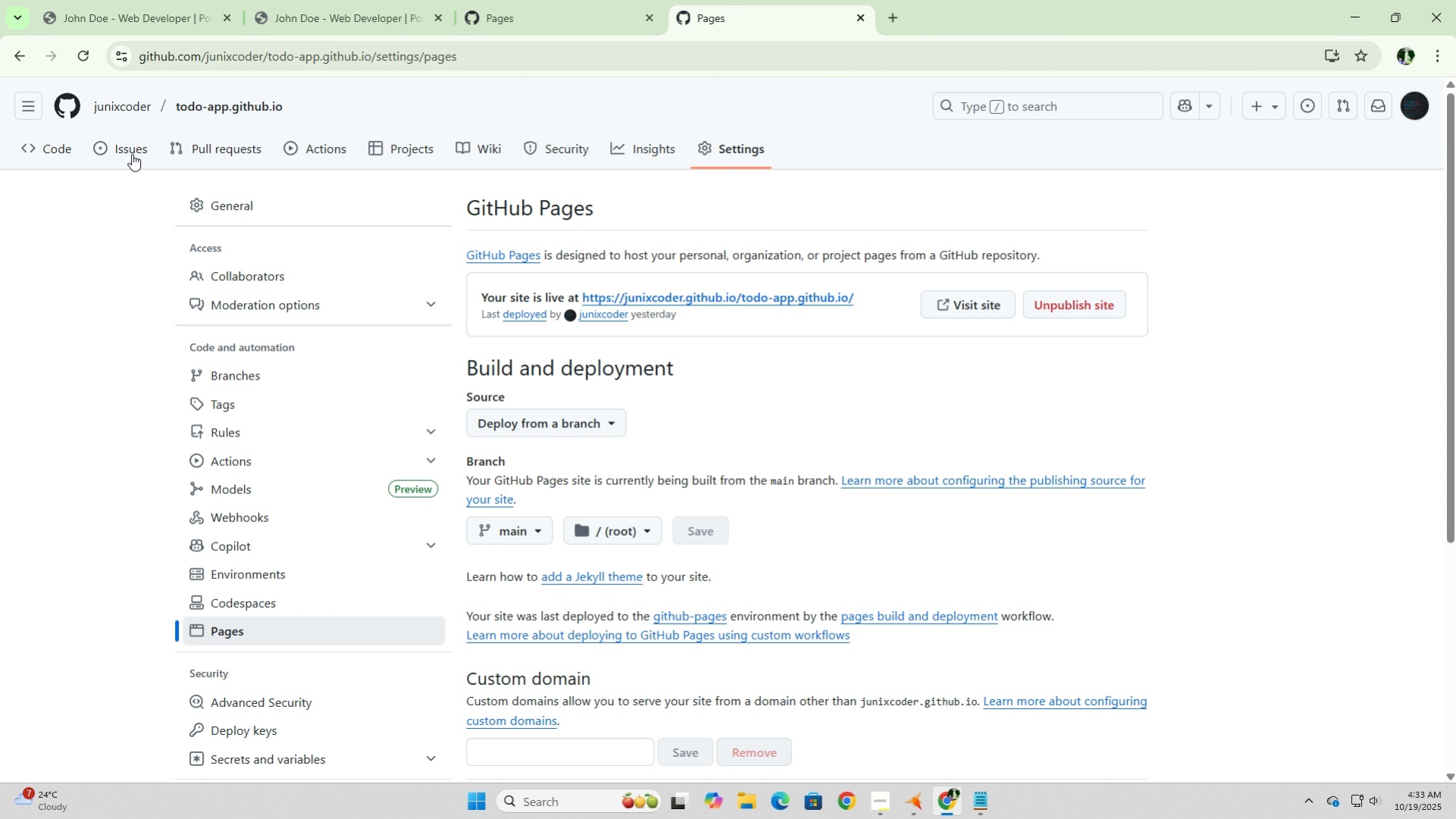 
left_click([130, 102])
 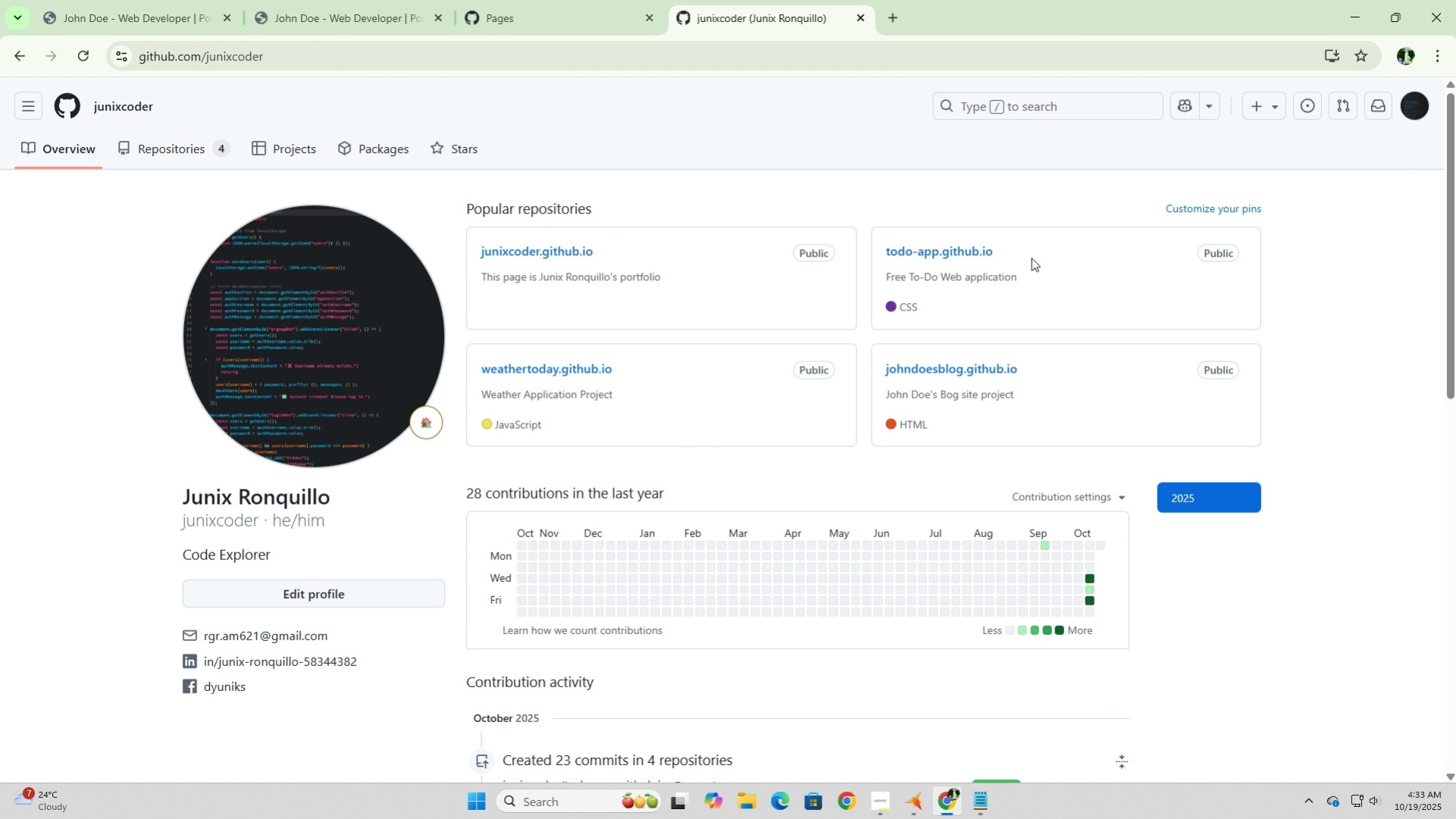 
wait(5.99)
 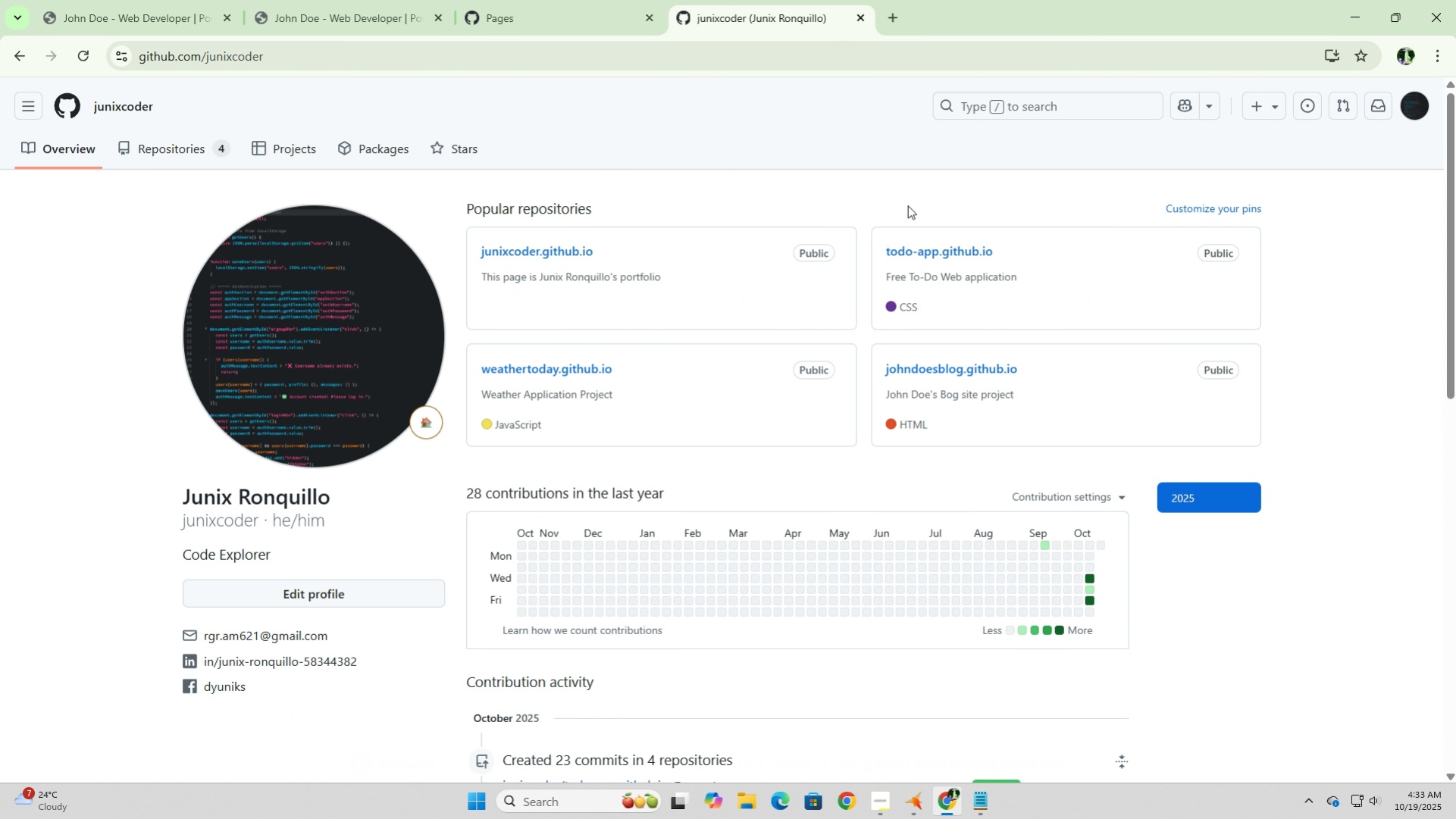 
left_click([76, 57])
 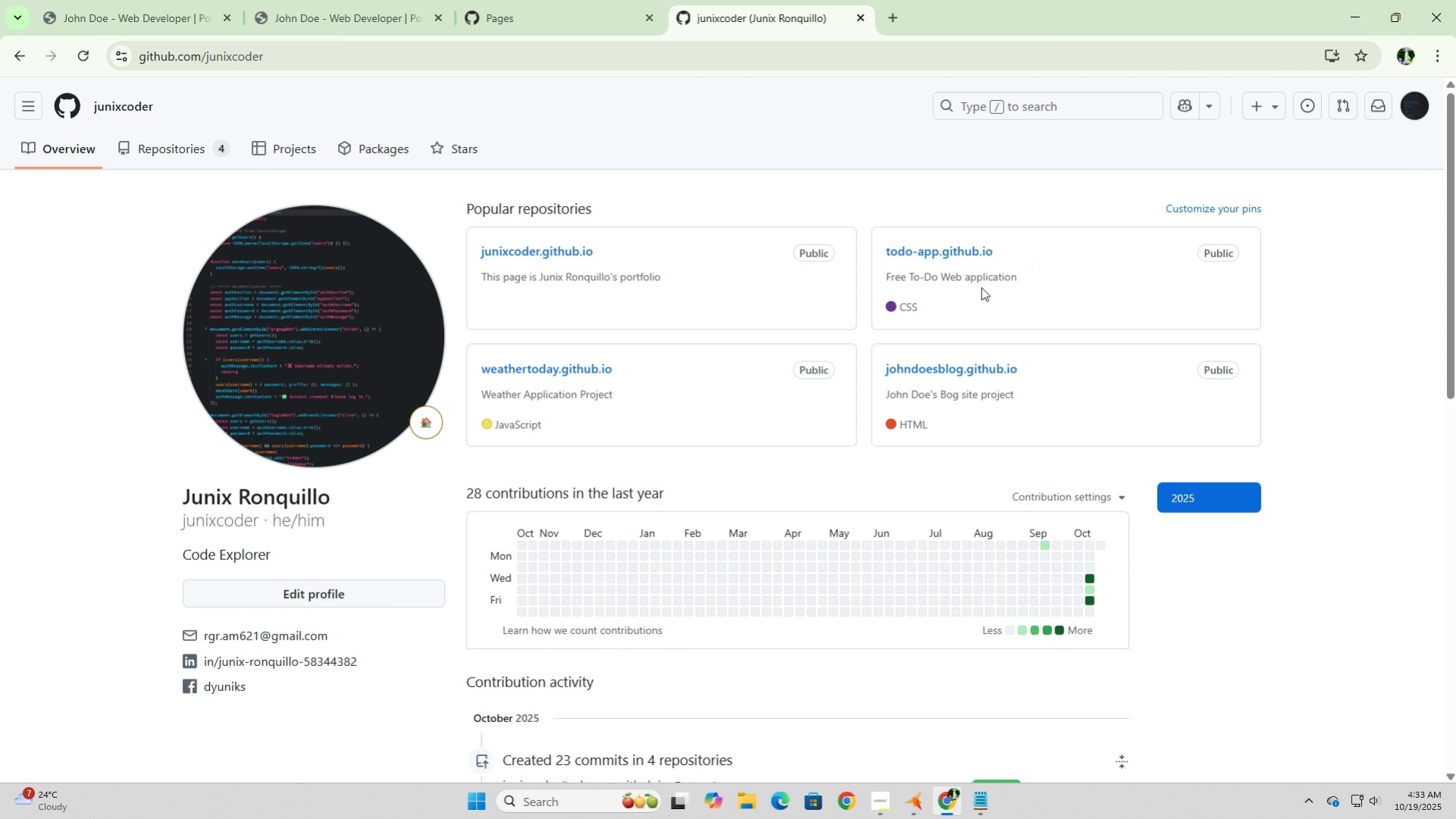 
left_click([975, 243])
 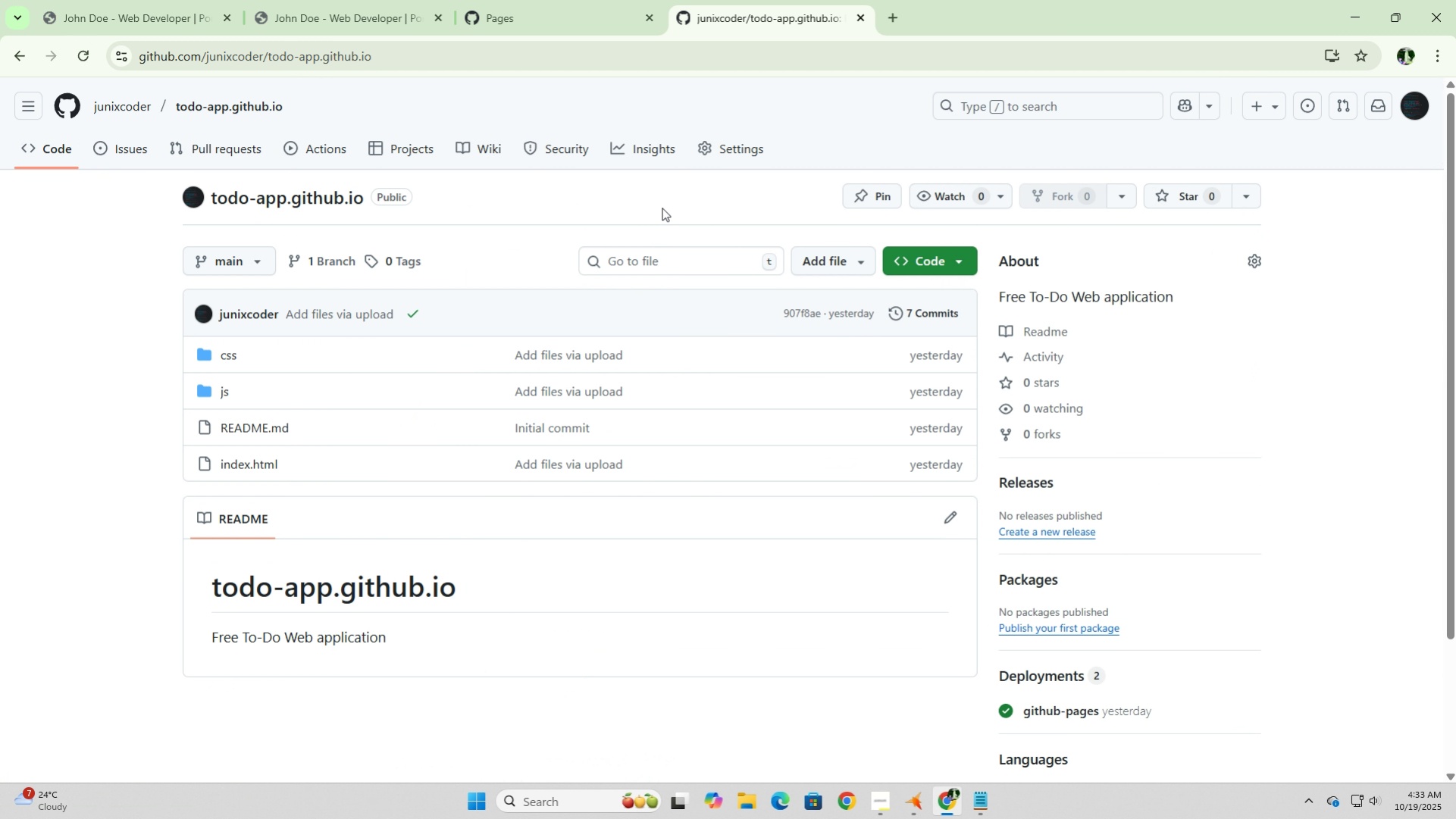 
left_click([737, 148])
 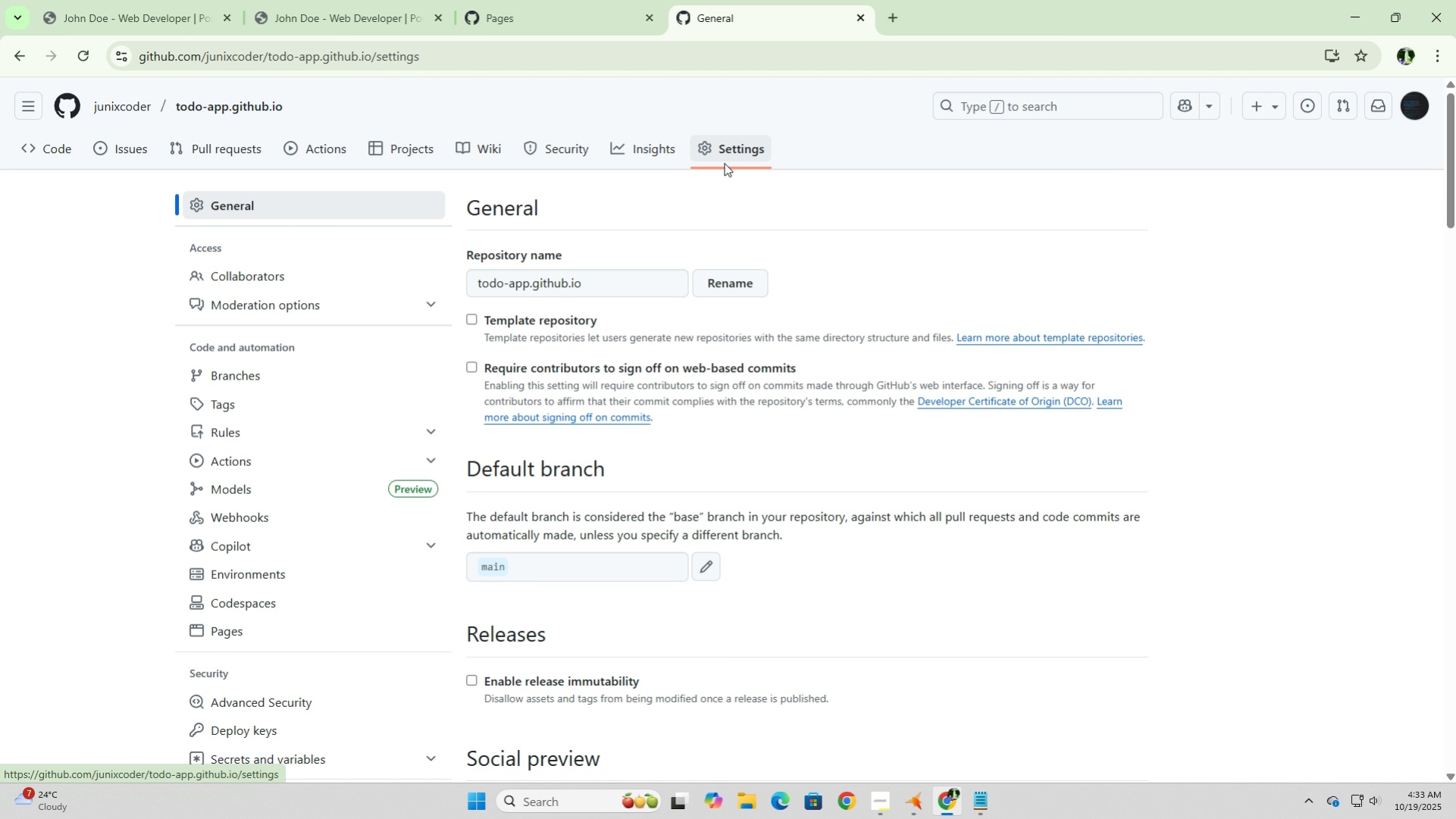 
scroll: coordinate [255, 507], scroll_direction: up, amount: 2.0
 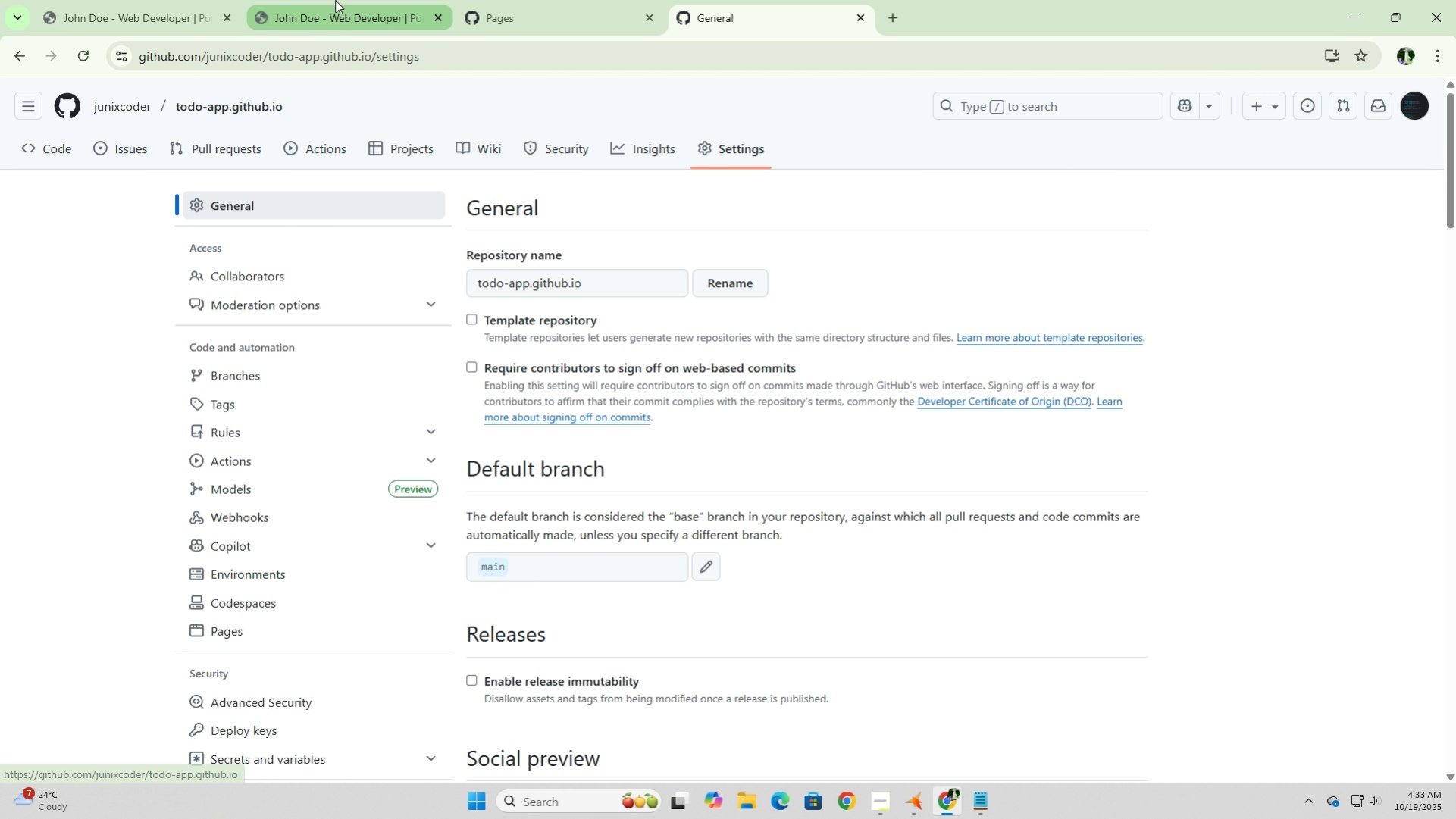 
left_click([335, 0])
 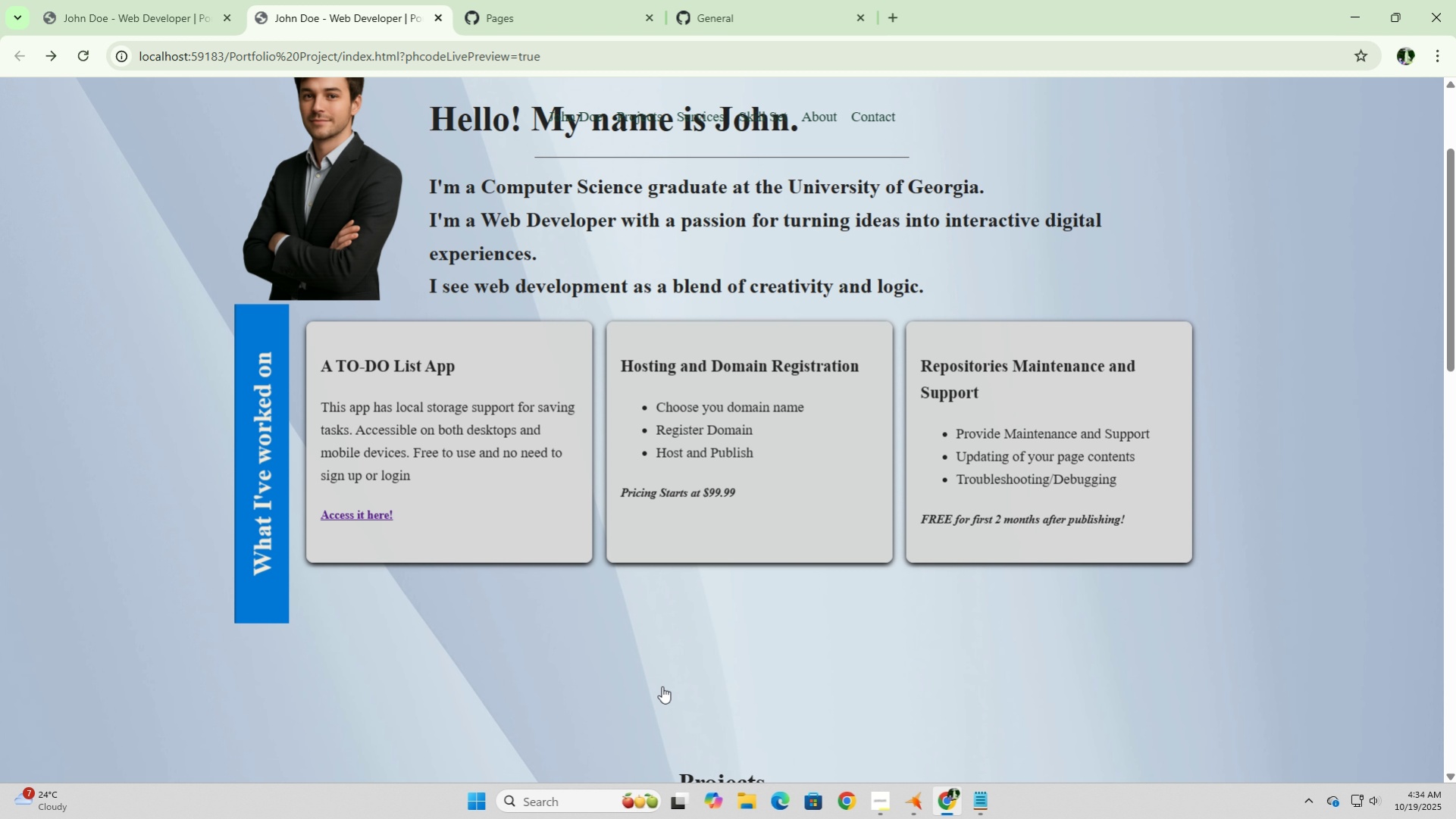 
wait(9.79)
 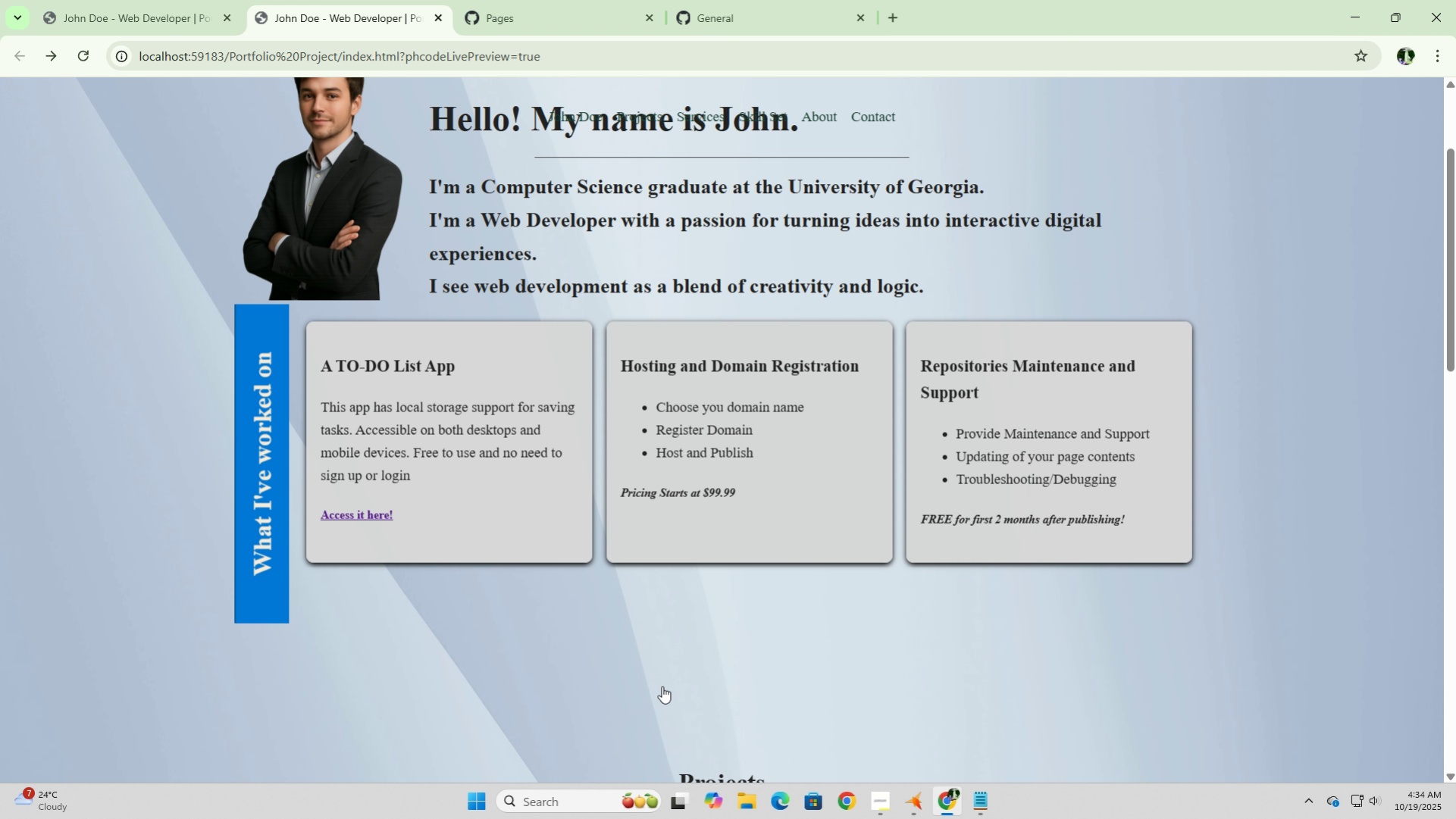 
left_click([913, 800])
 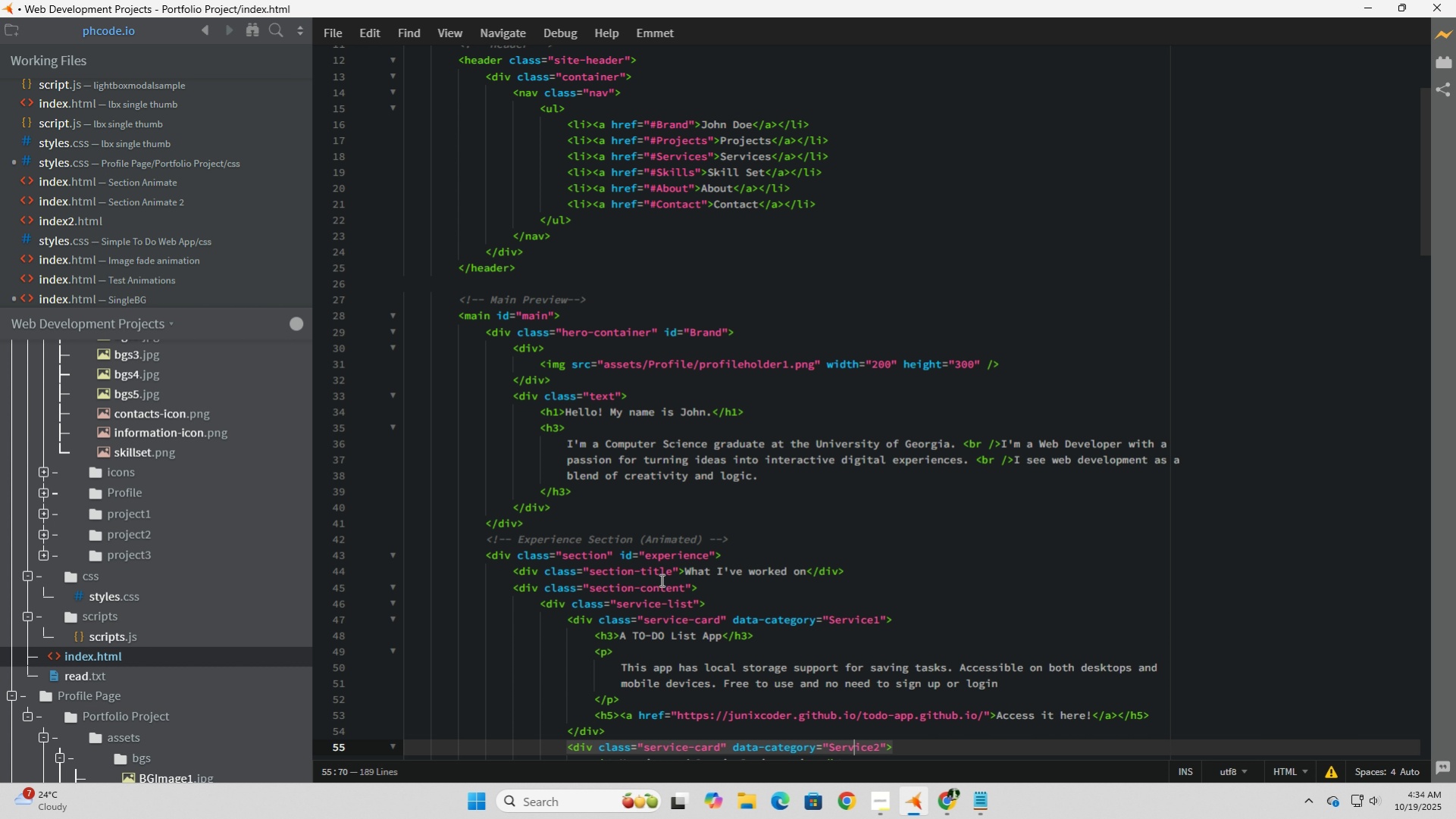 
scroll: coordinate [649, 571], scroll_direction: down, amount: 3.0
 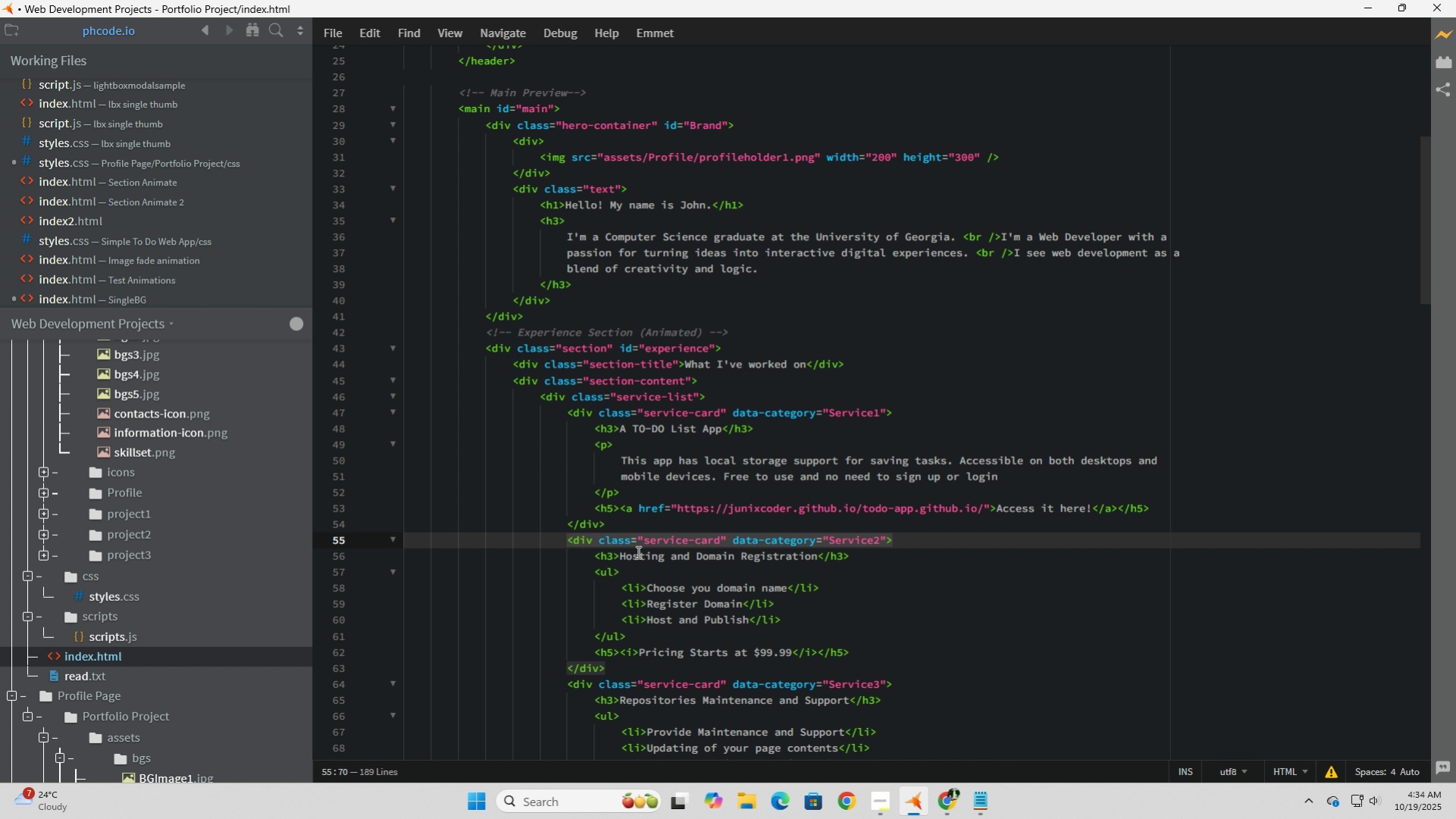 
left_click_drag(start_coordinate=[614, 505], to_coordinate=[606, 505])
 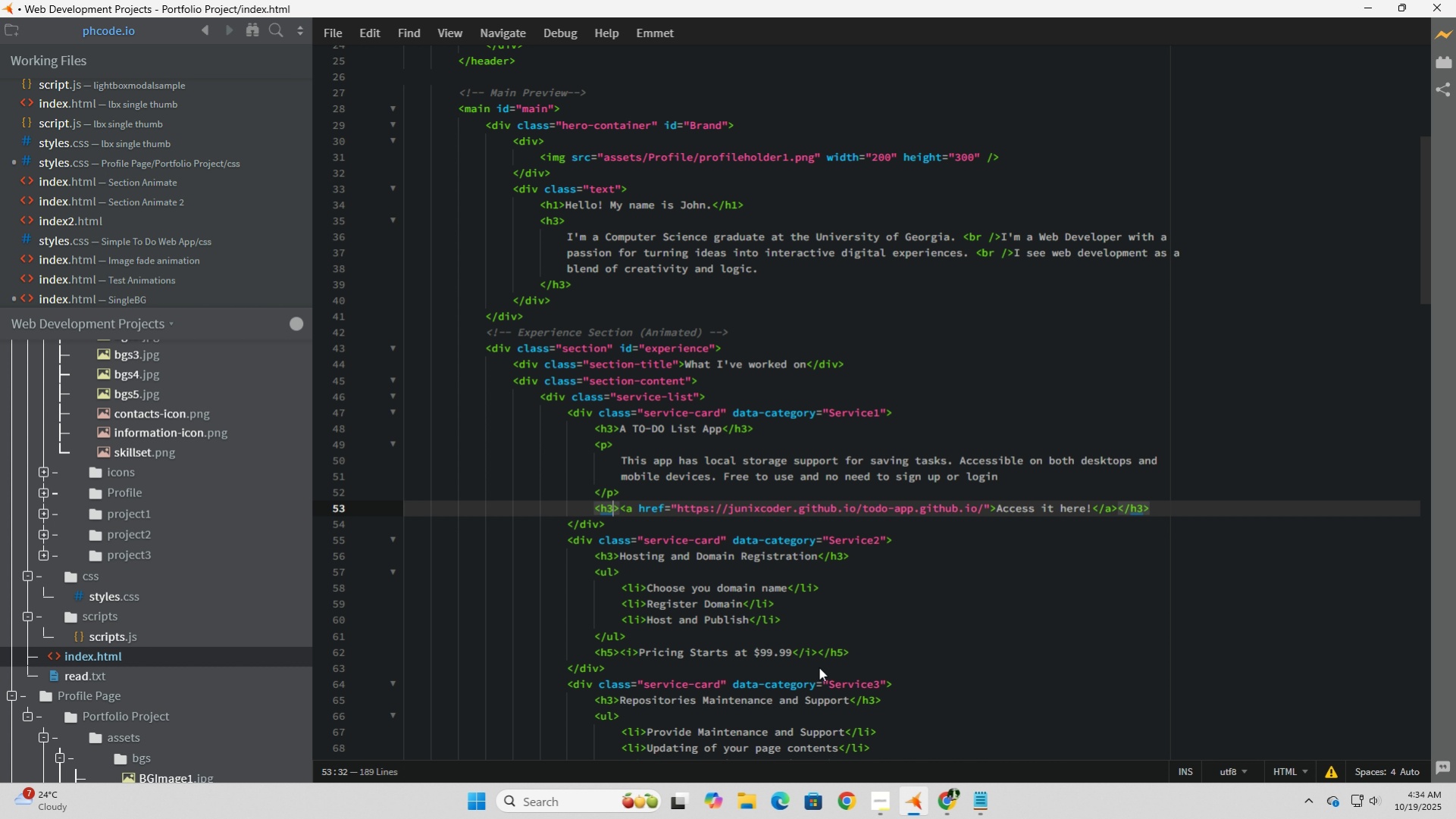 
key(3)
 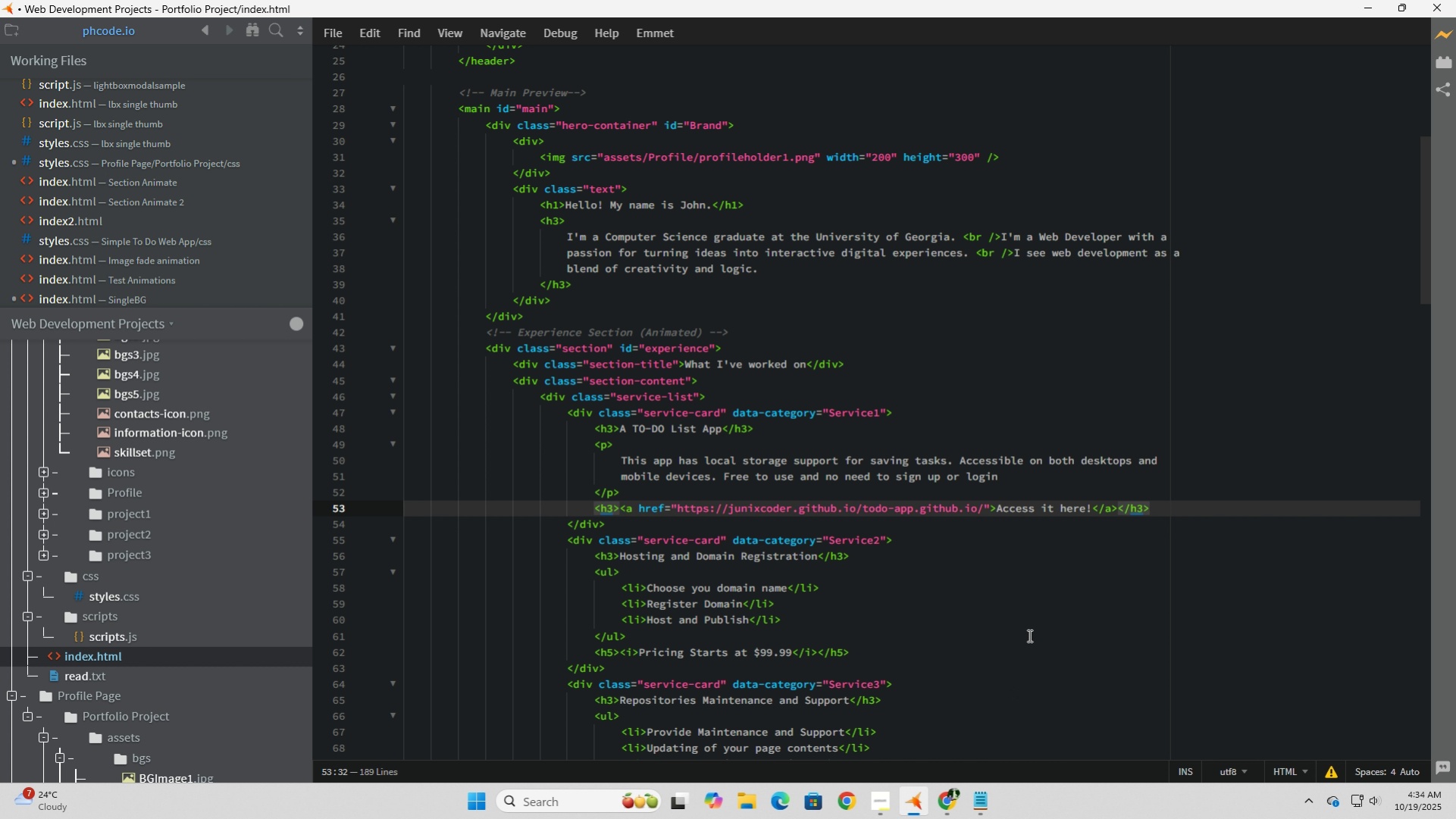 
left_click([1028, 599])
 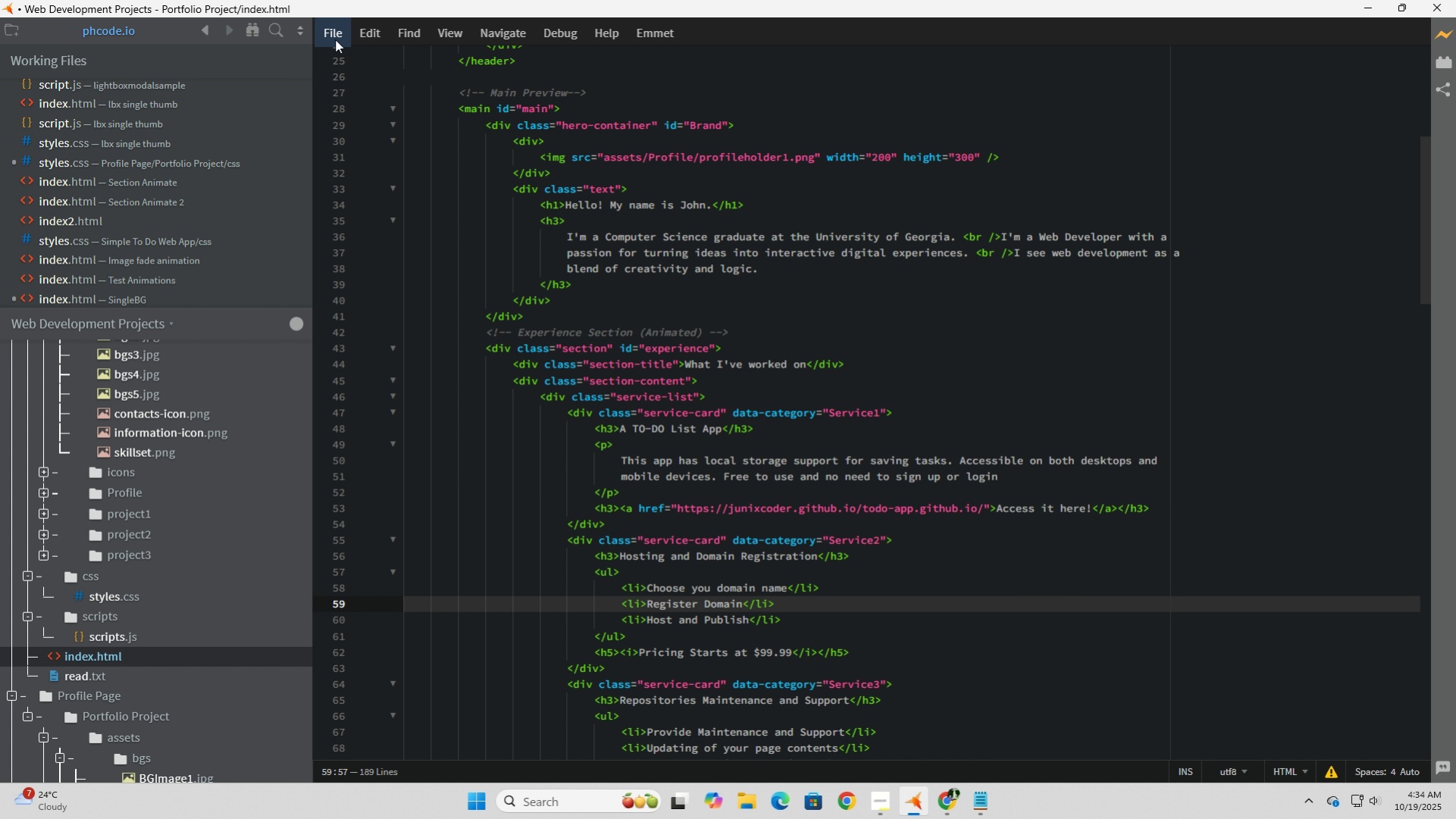 
left_click([335, 39])
 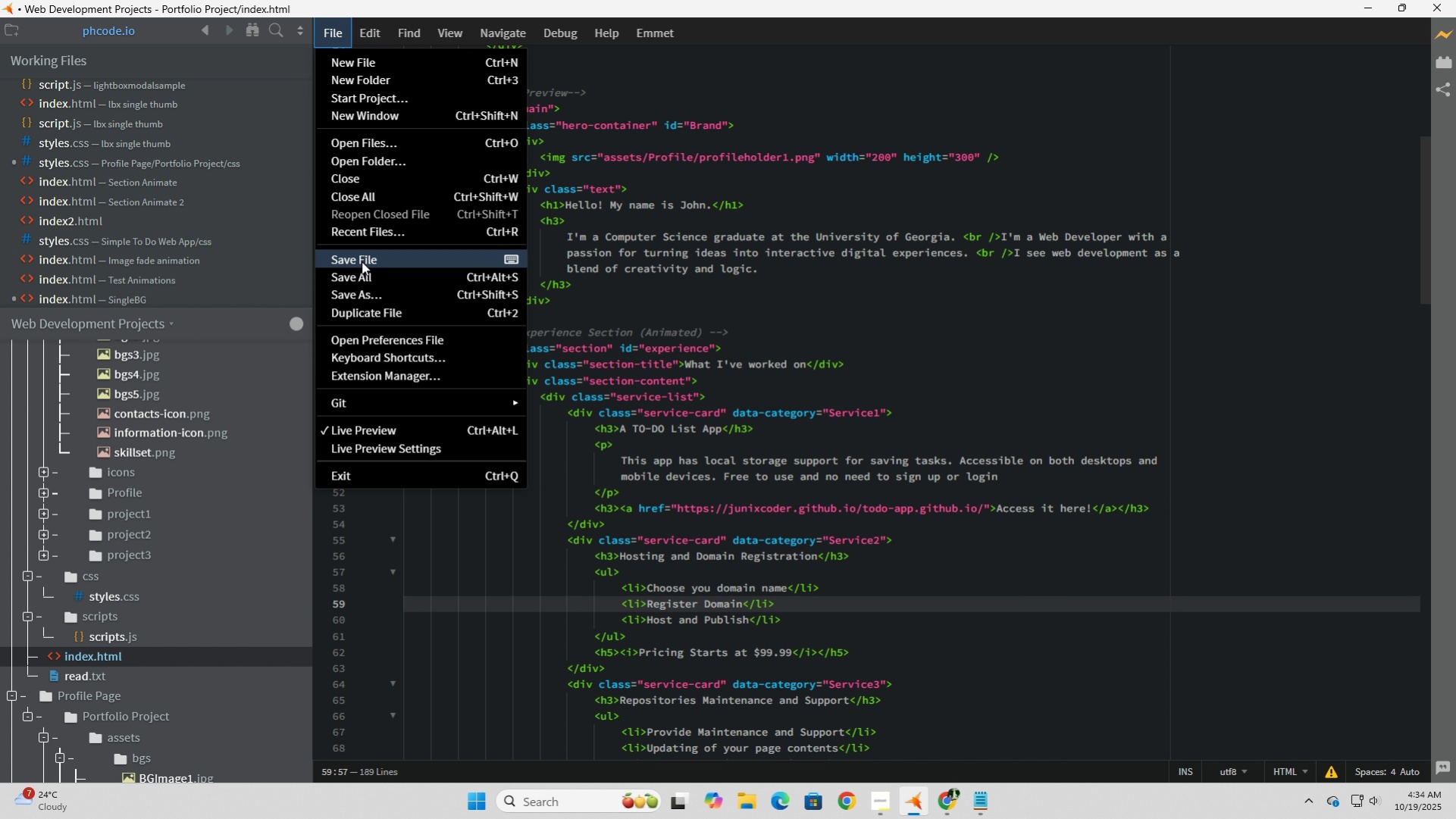 
left_click([363, 258])
 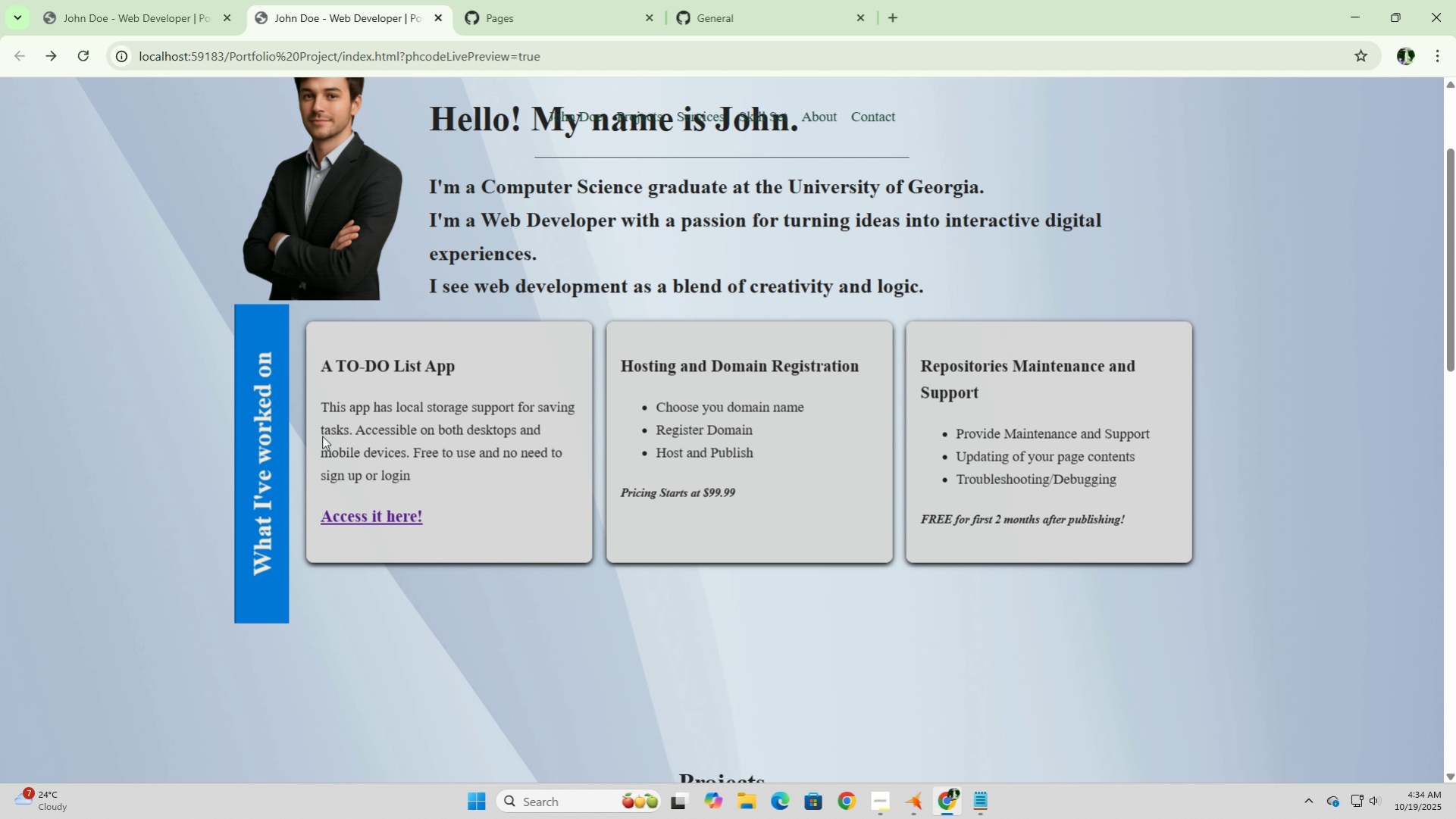 
wait(5.36)
 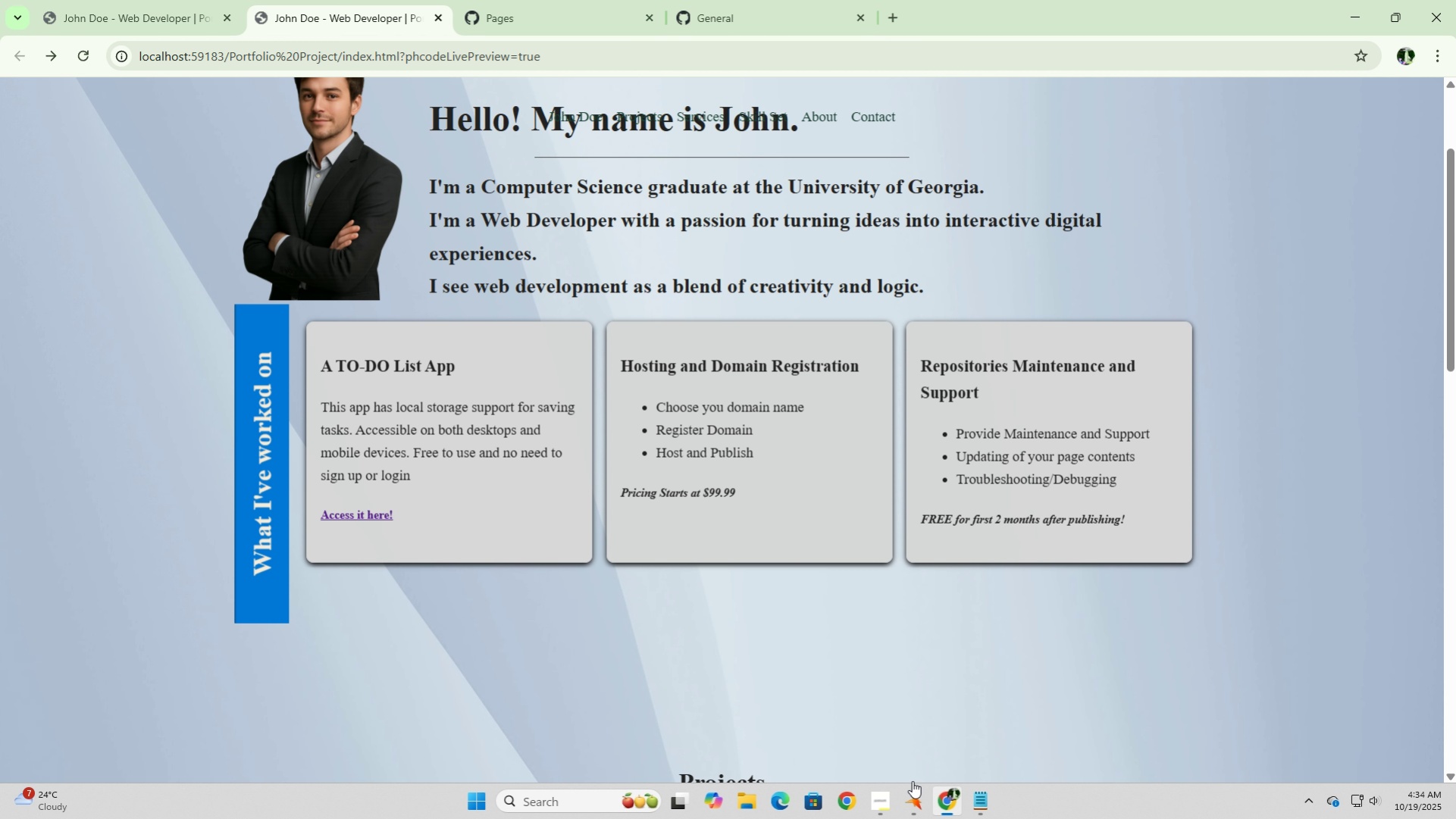 
left_click([83, 62])
 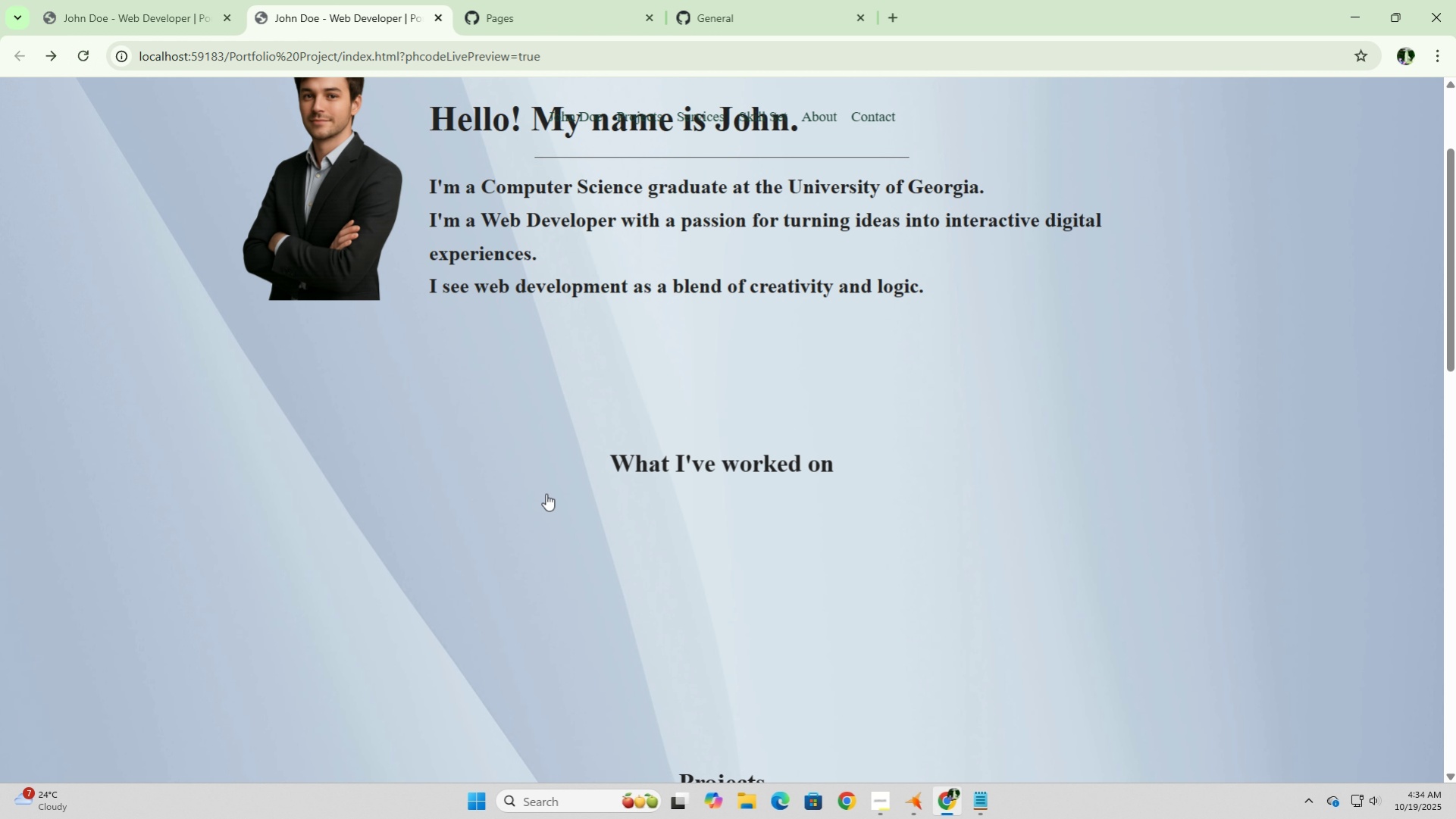 
left_click([652, 470])
 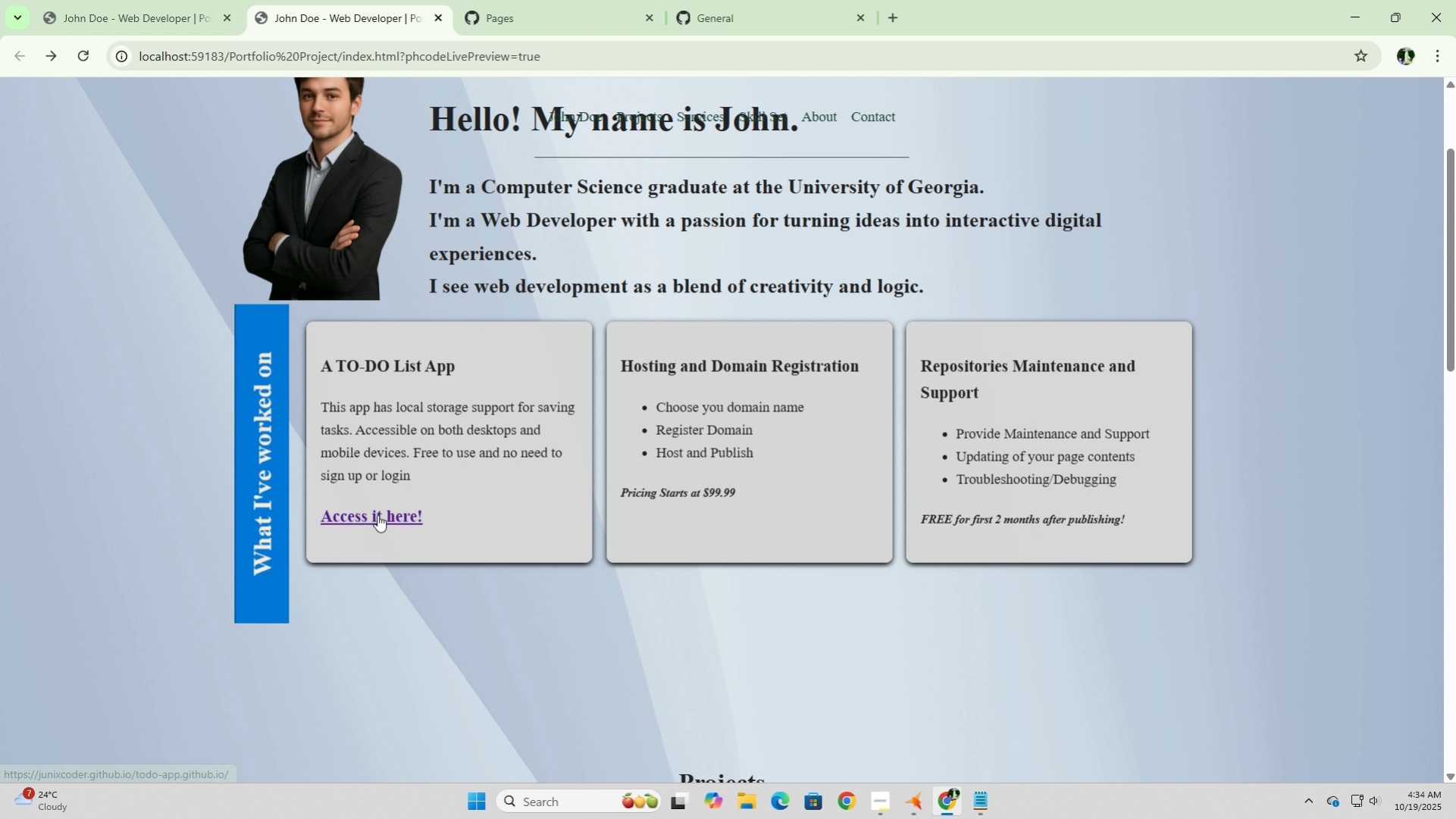 
left_click([377, 514])
 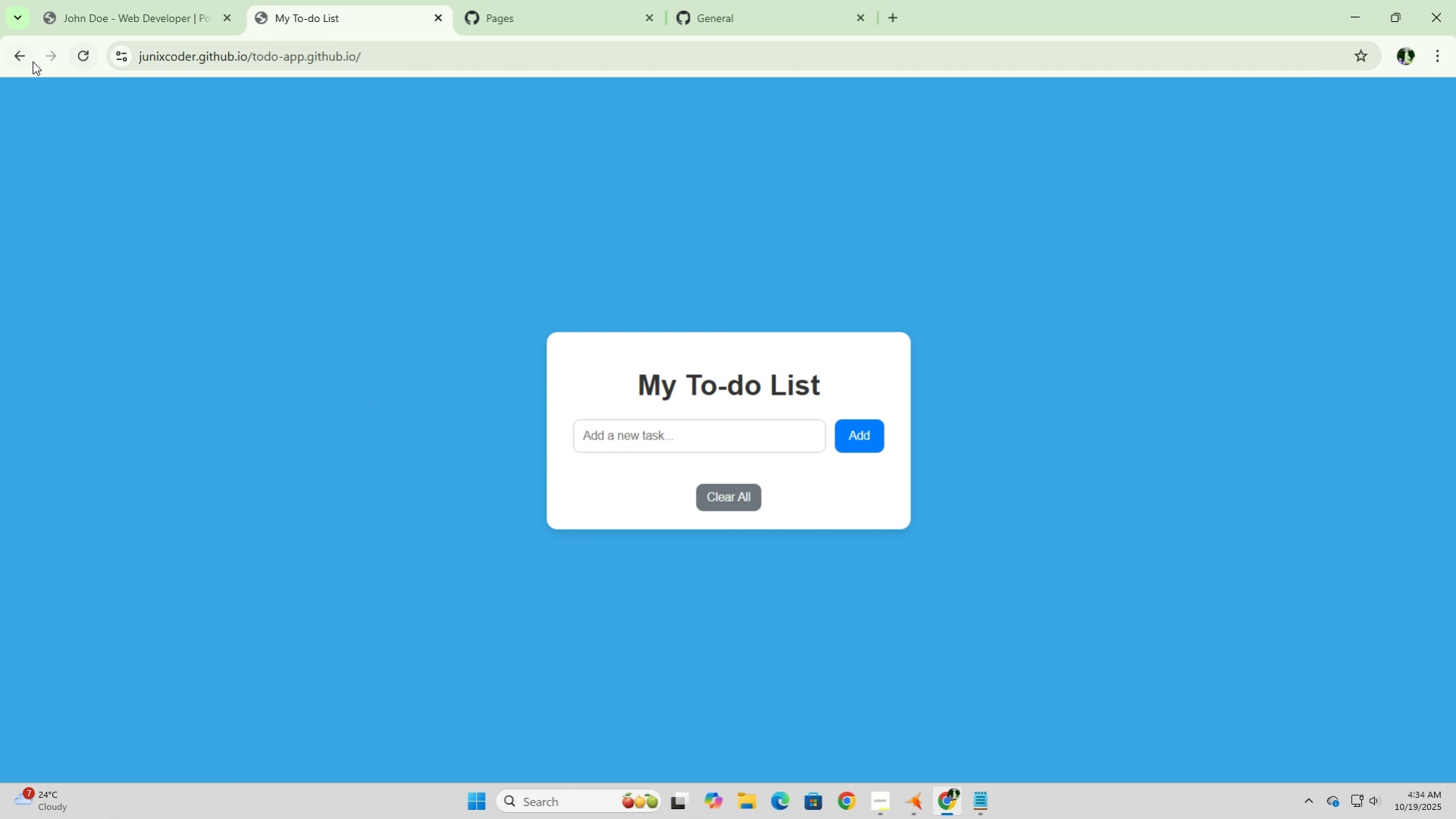 
left_click([15, 58])
 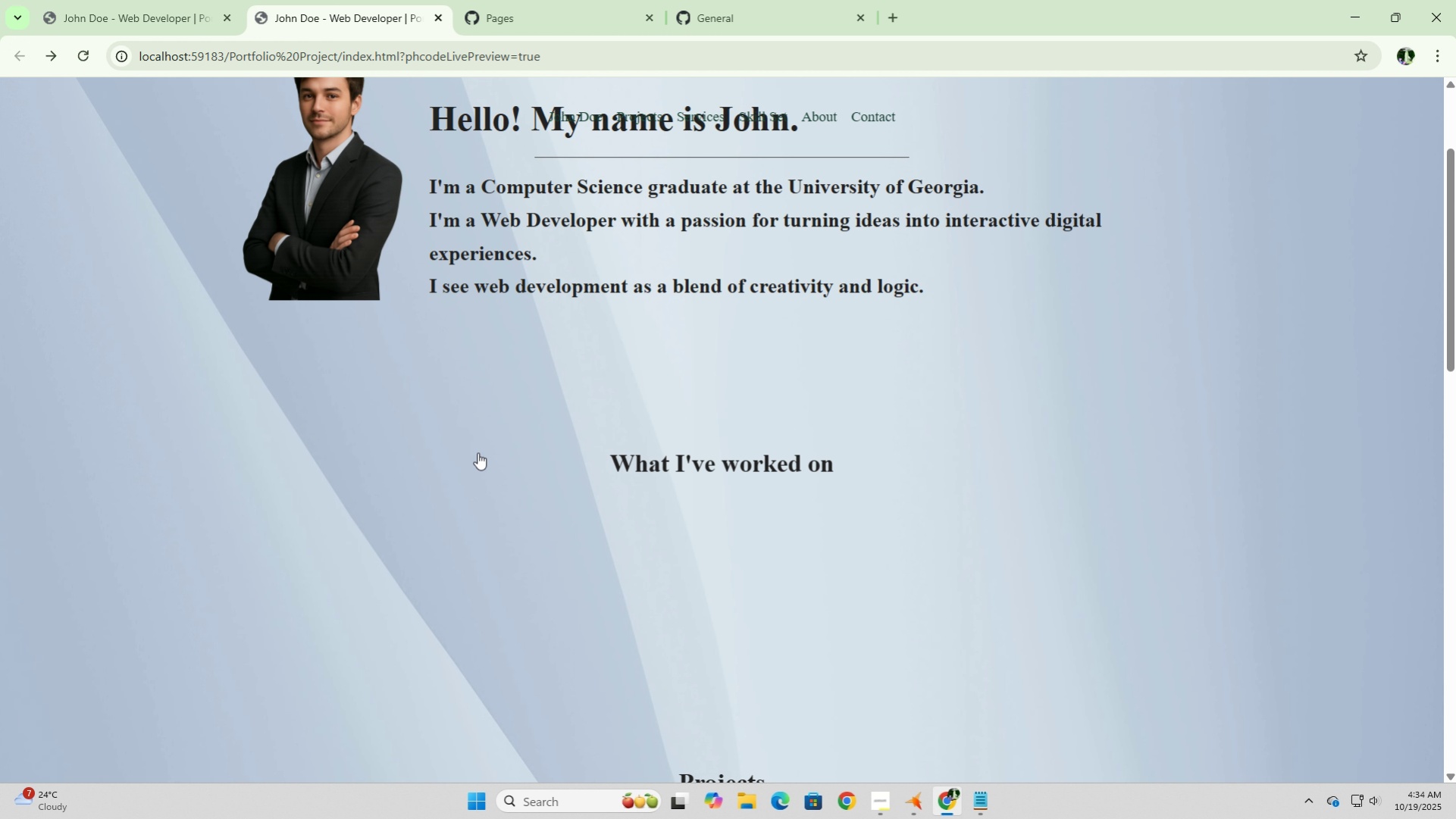 
left_click([665, 474])
 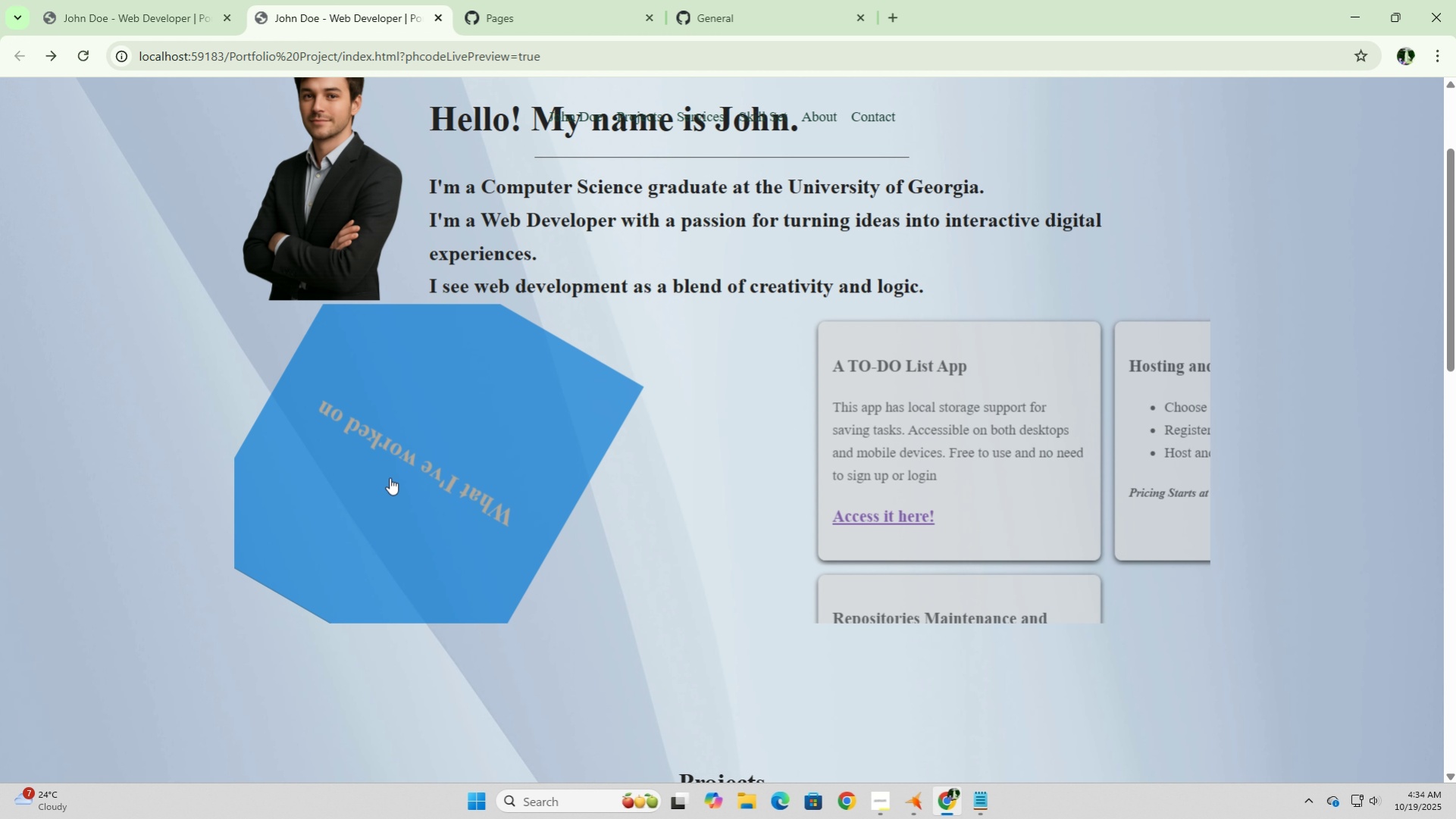 
mouse_move([296, 452])
 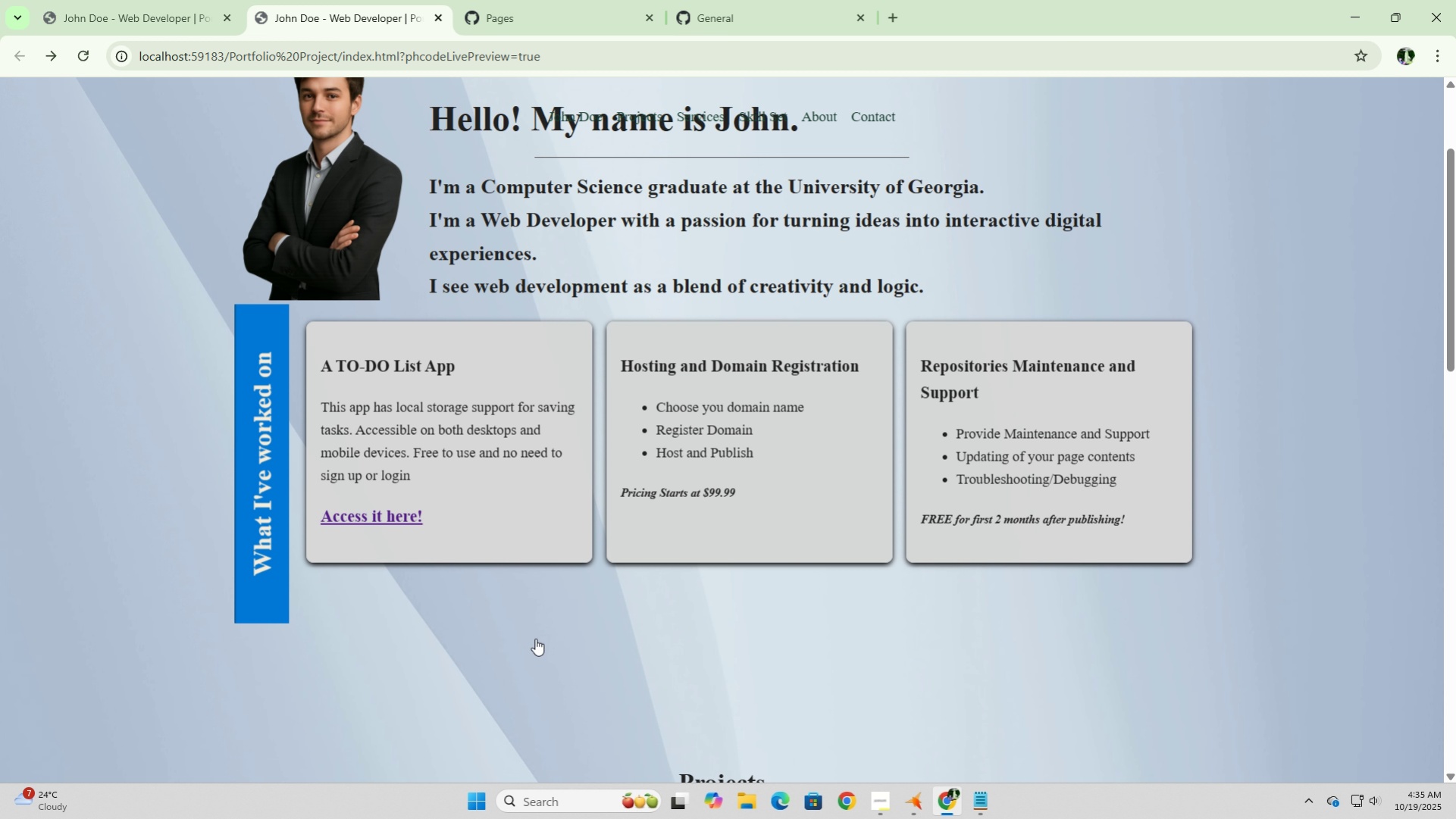 
wait(50.35)
 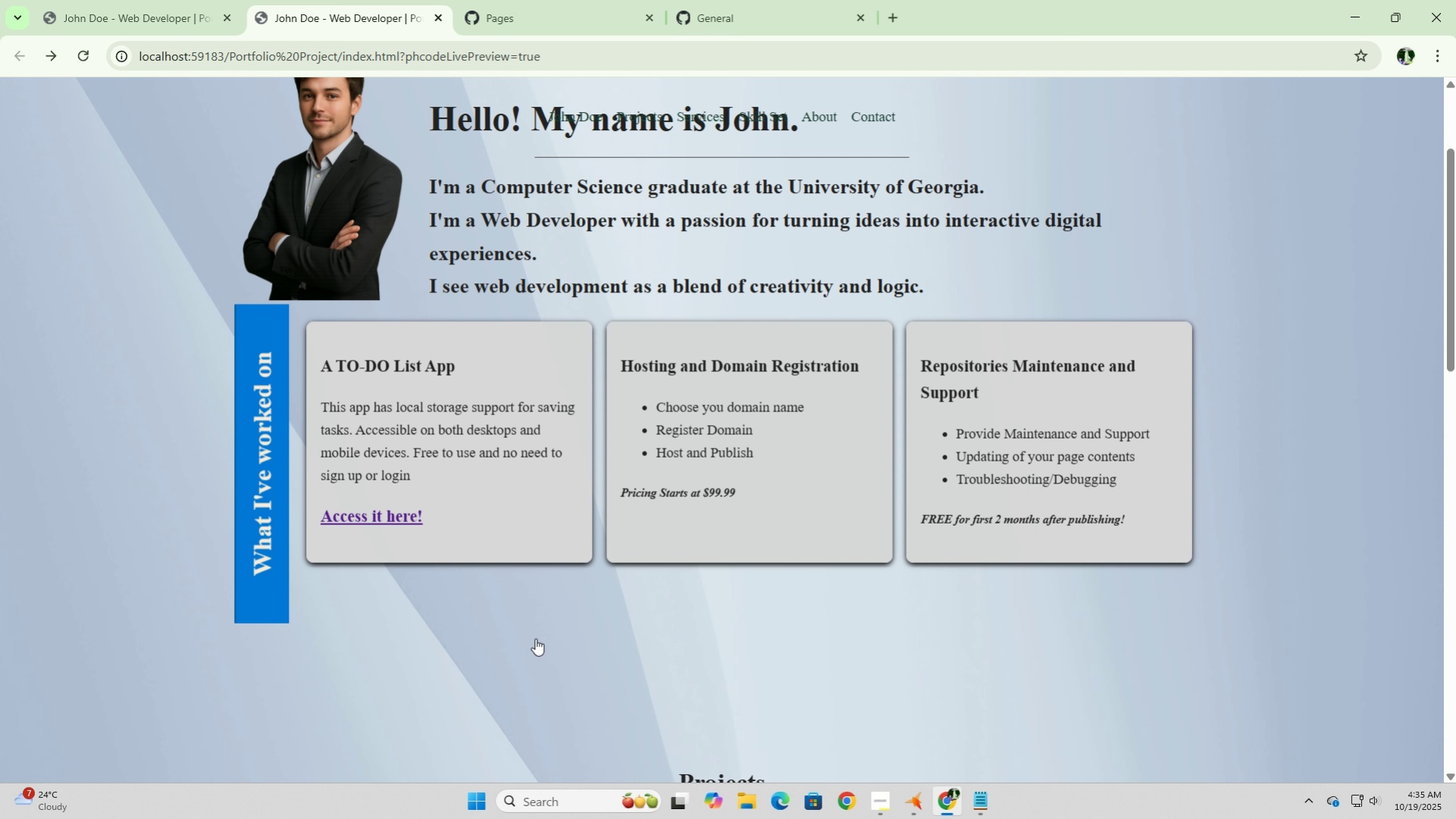 
left_click([916, 813])
 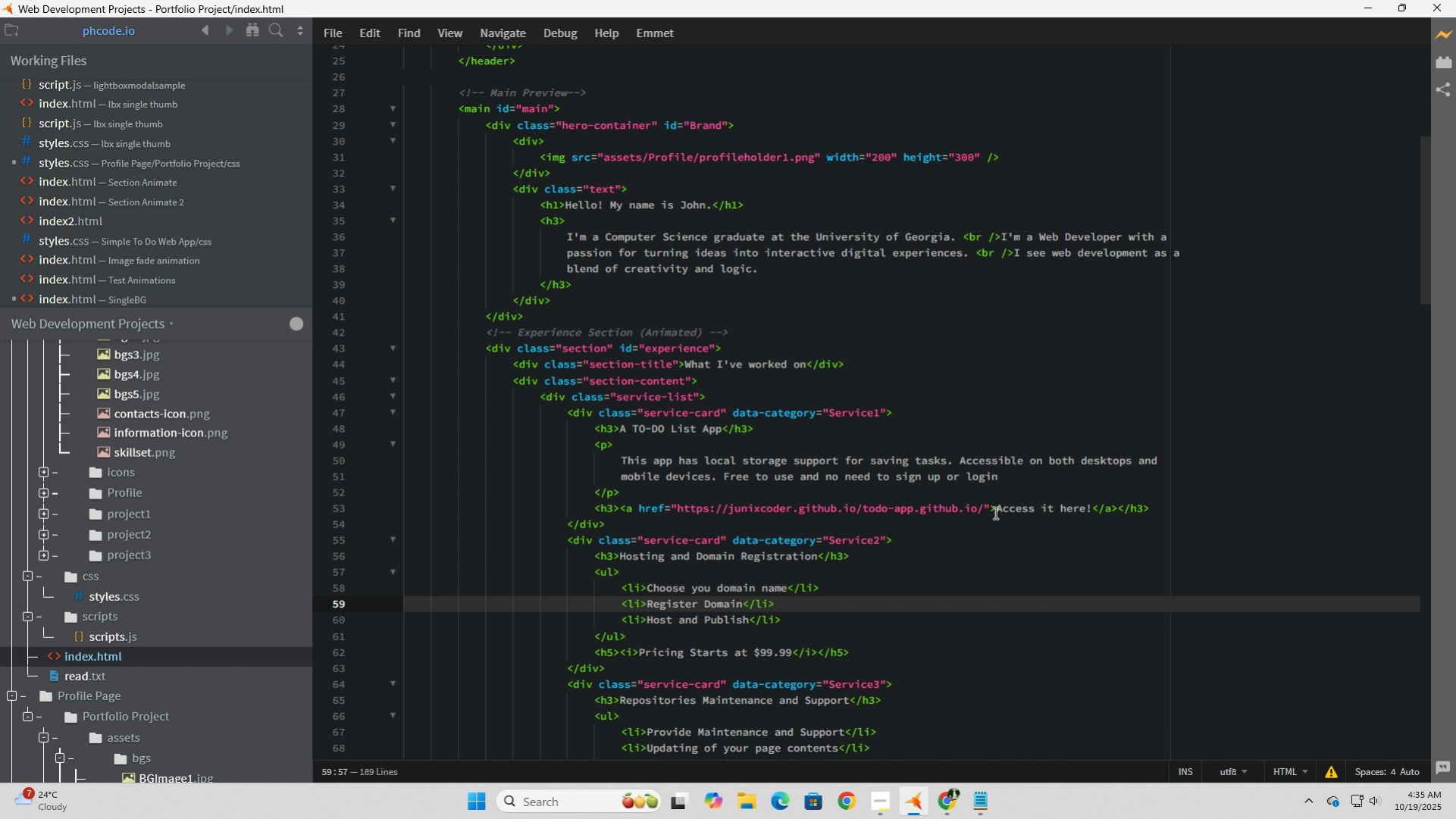 
left_click([991, 506])
 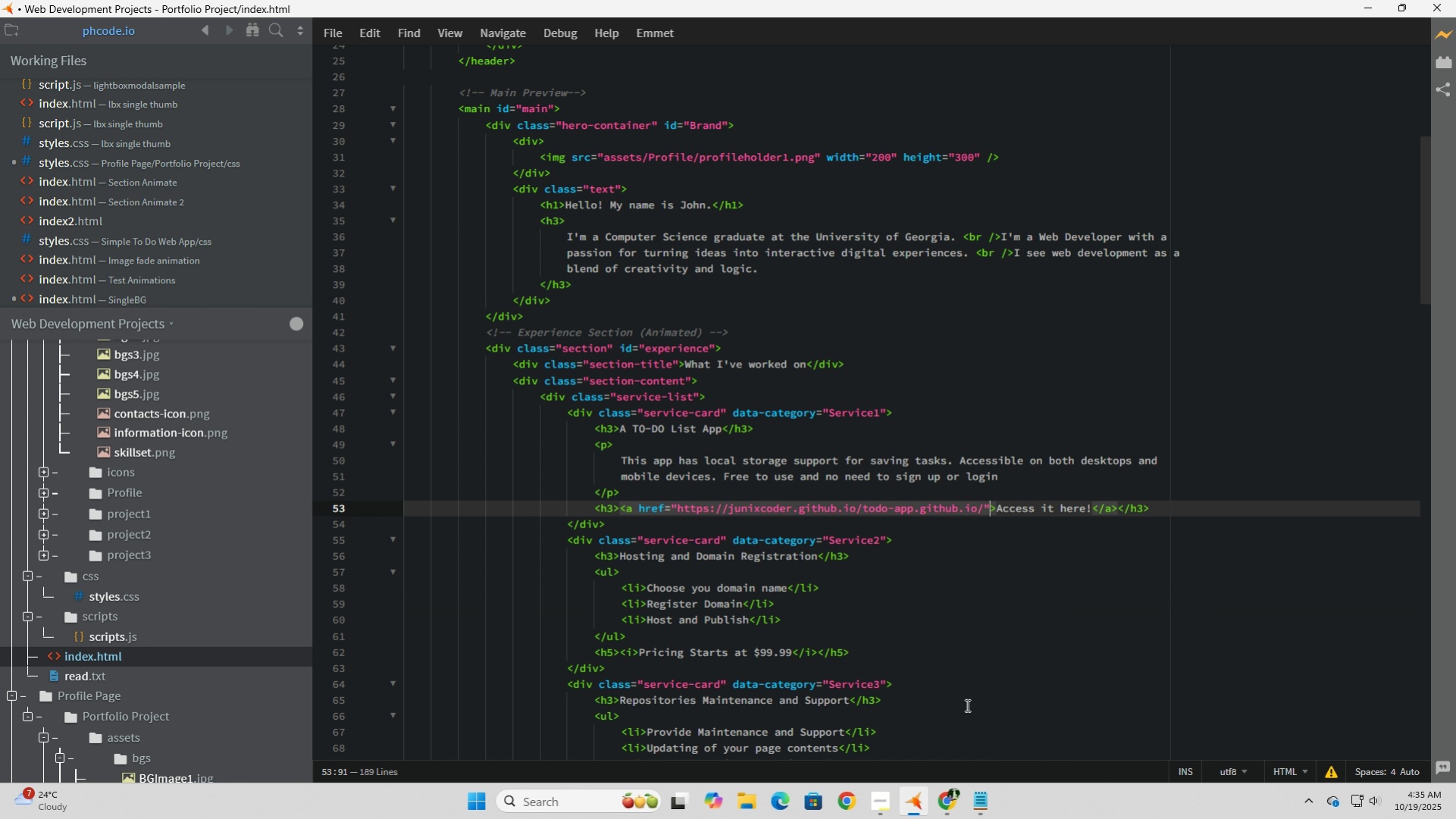 
type( target)
 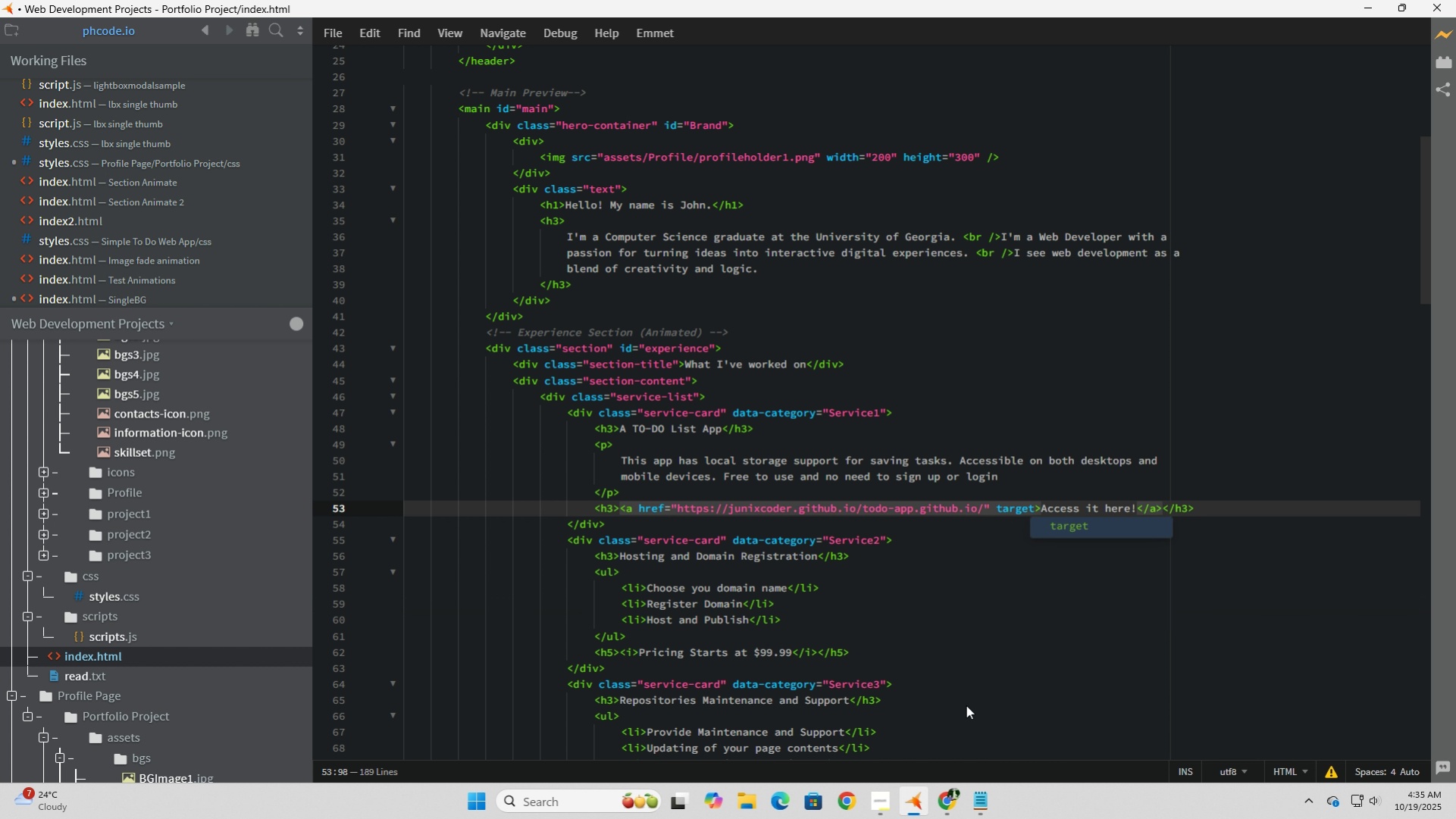 
wait(8.65)
 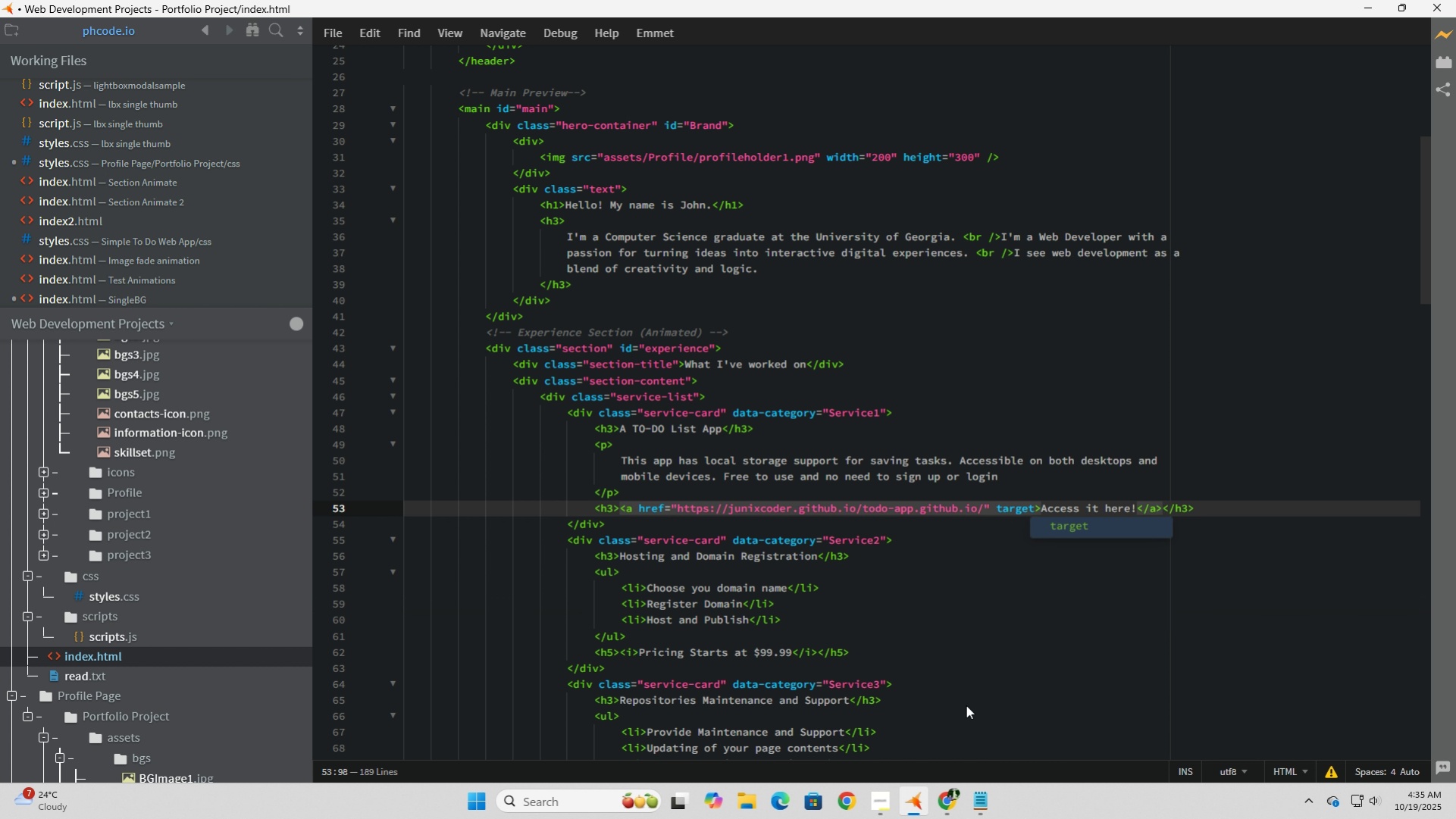 
key(Equal)
 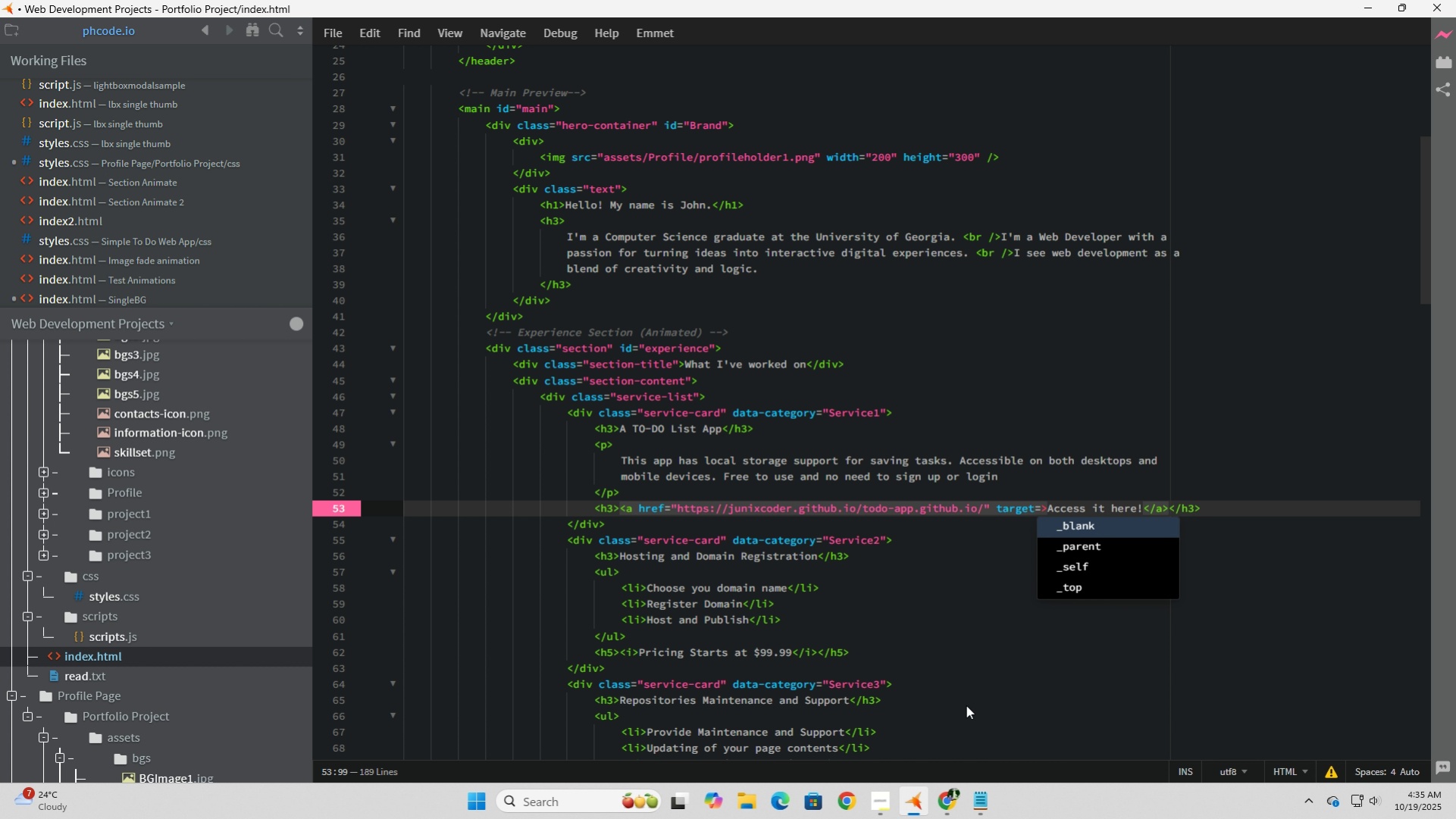 
type("_blaknk)
key(Backspace)
key(Backspace)
key(Backspace)
type(mk")
 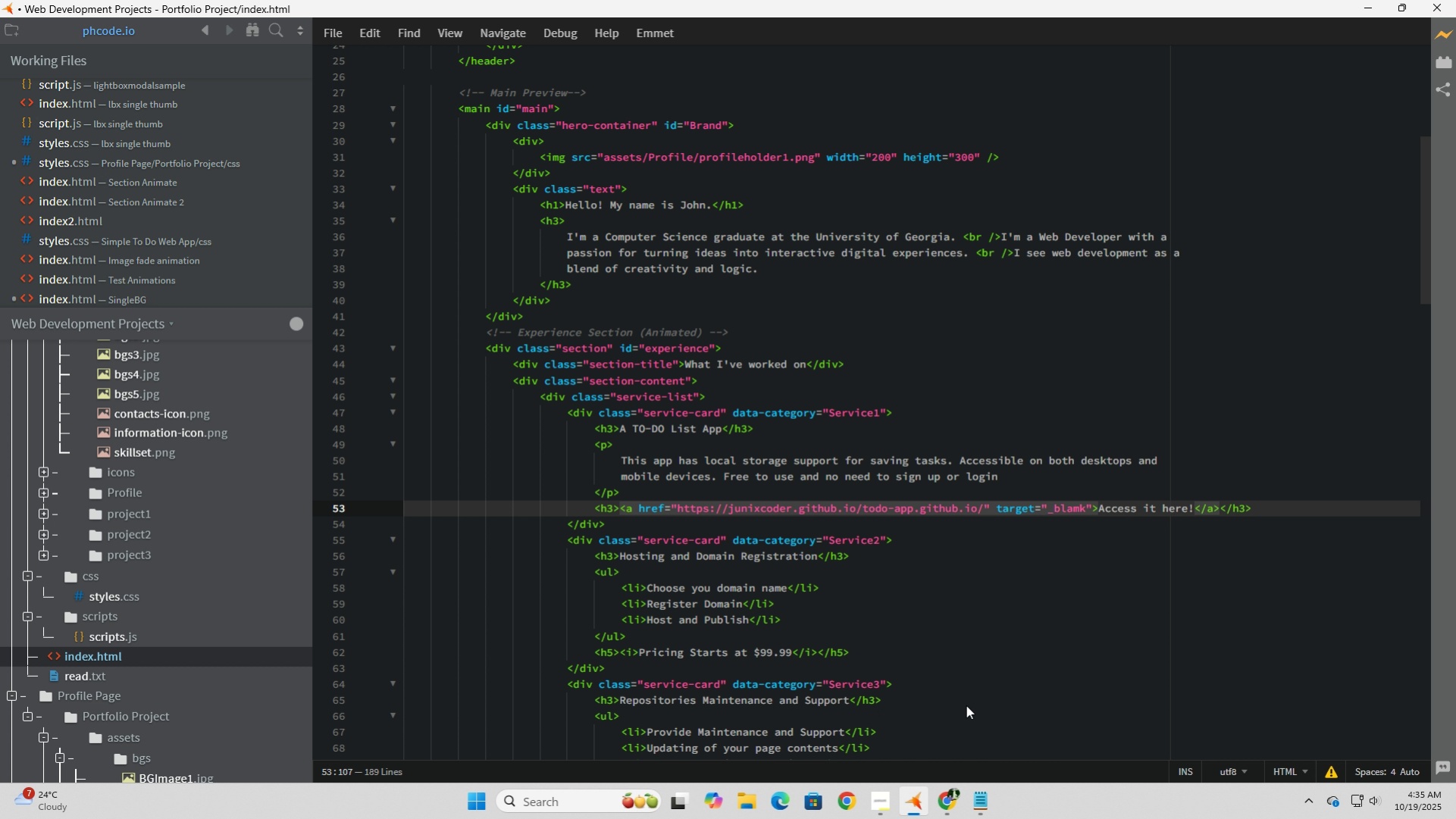 
left_click([1076, 514])
 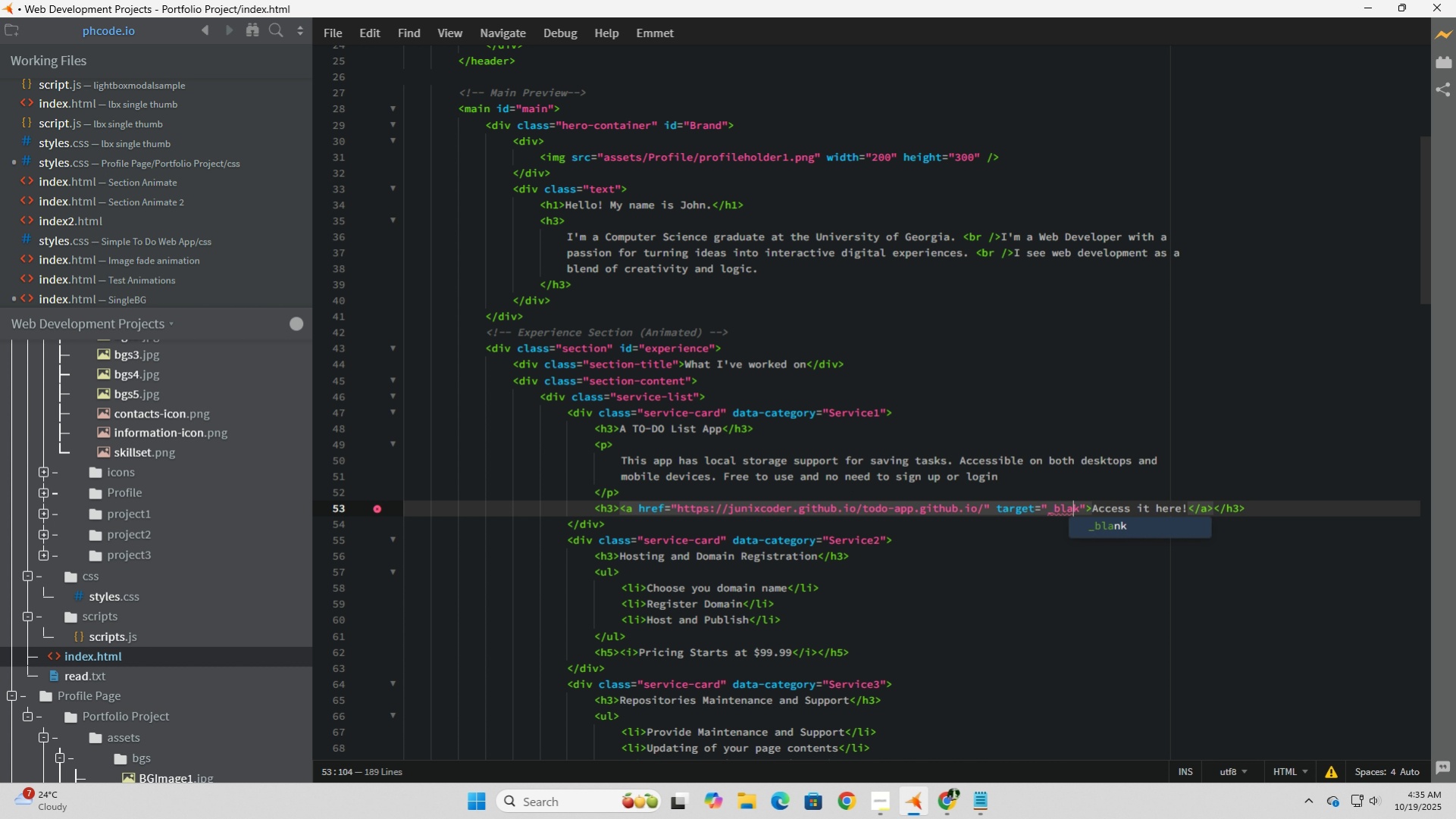 
key(Backspace)
 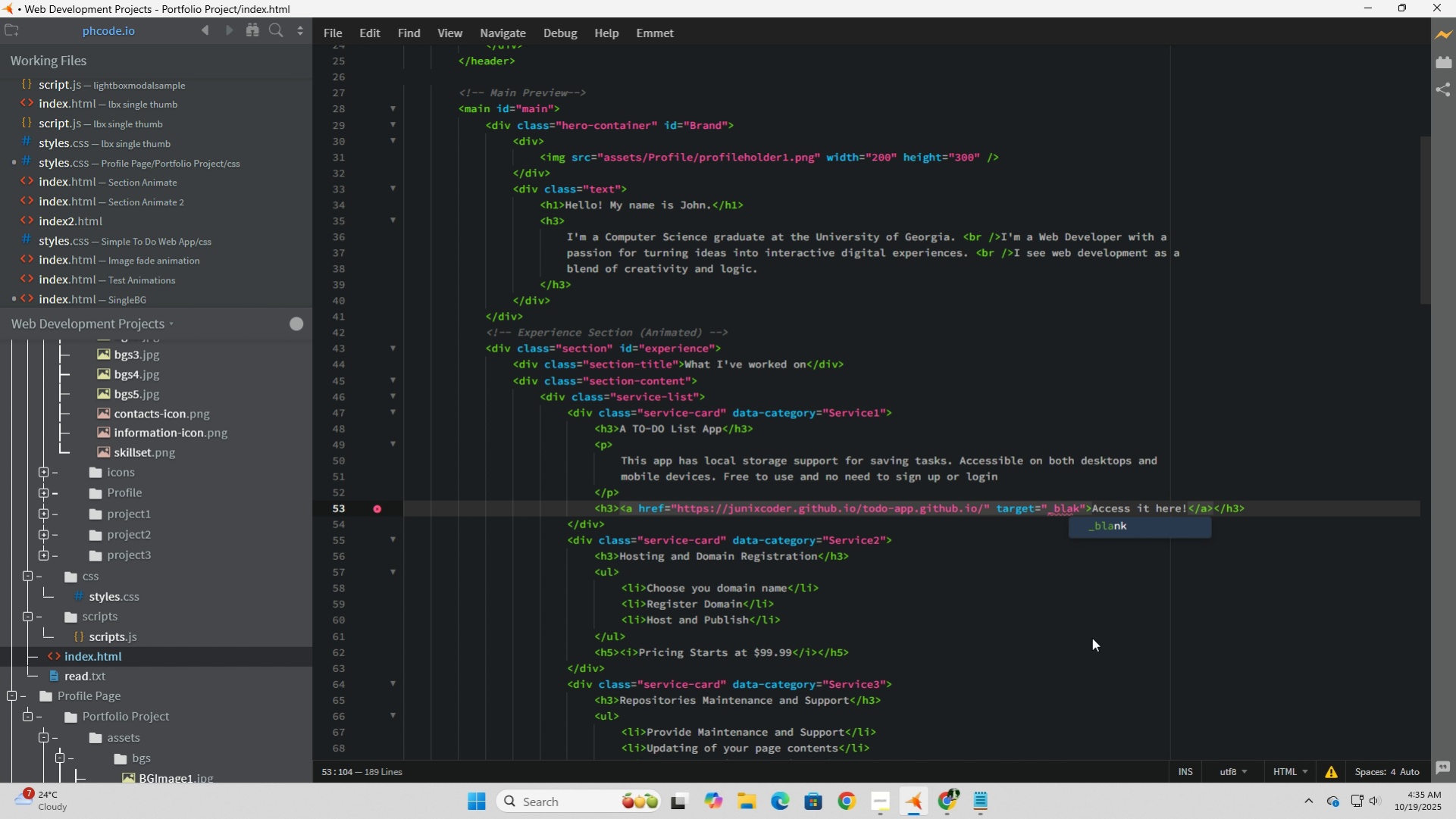 
key(N)
 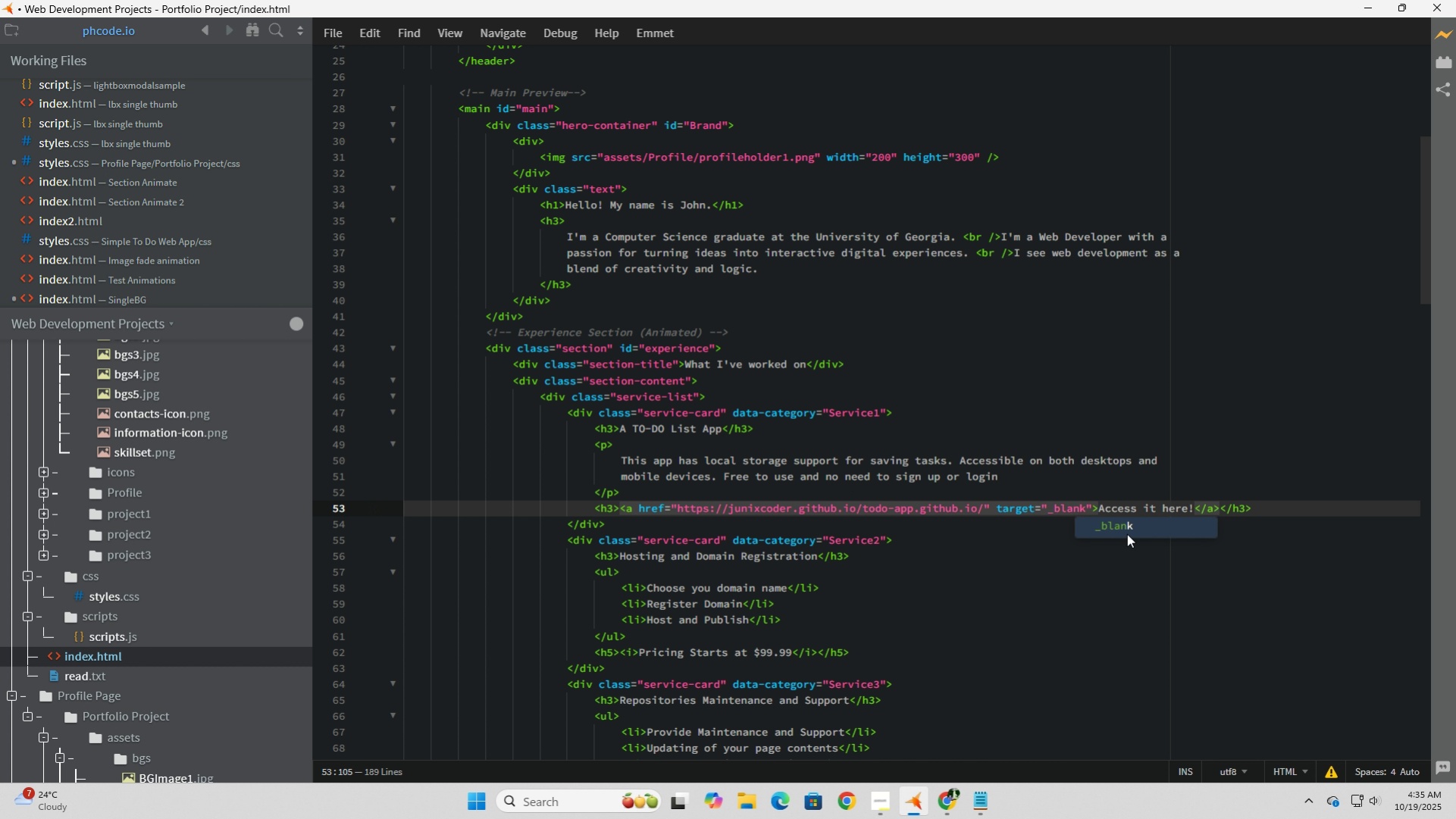 
left_click([1126, 533])
 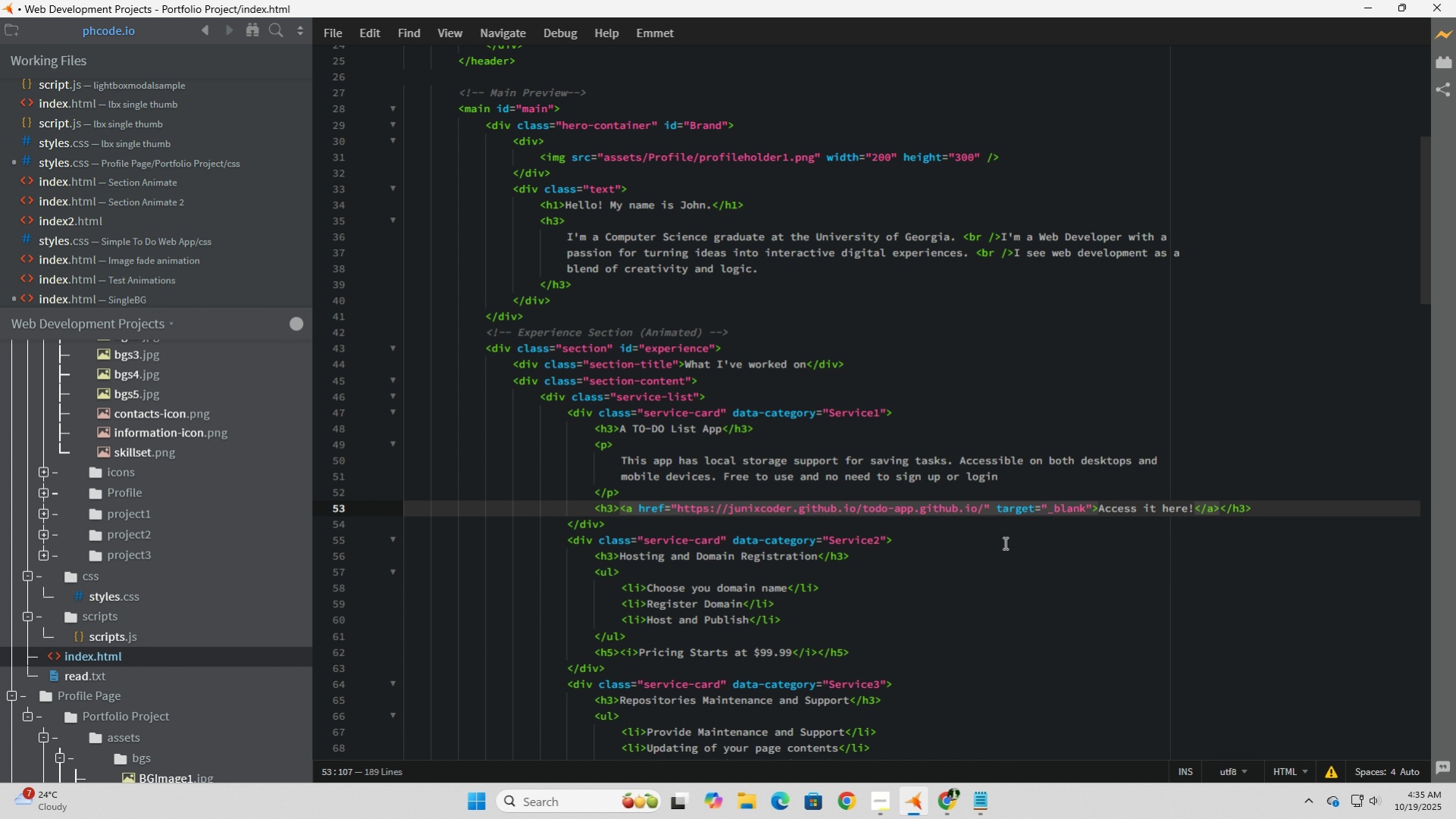 
left_click([1004, 542])
 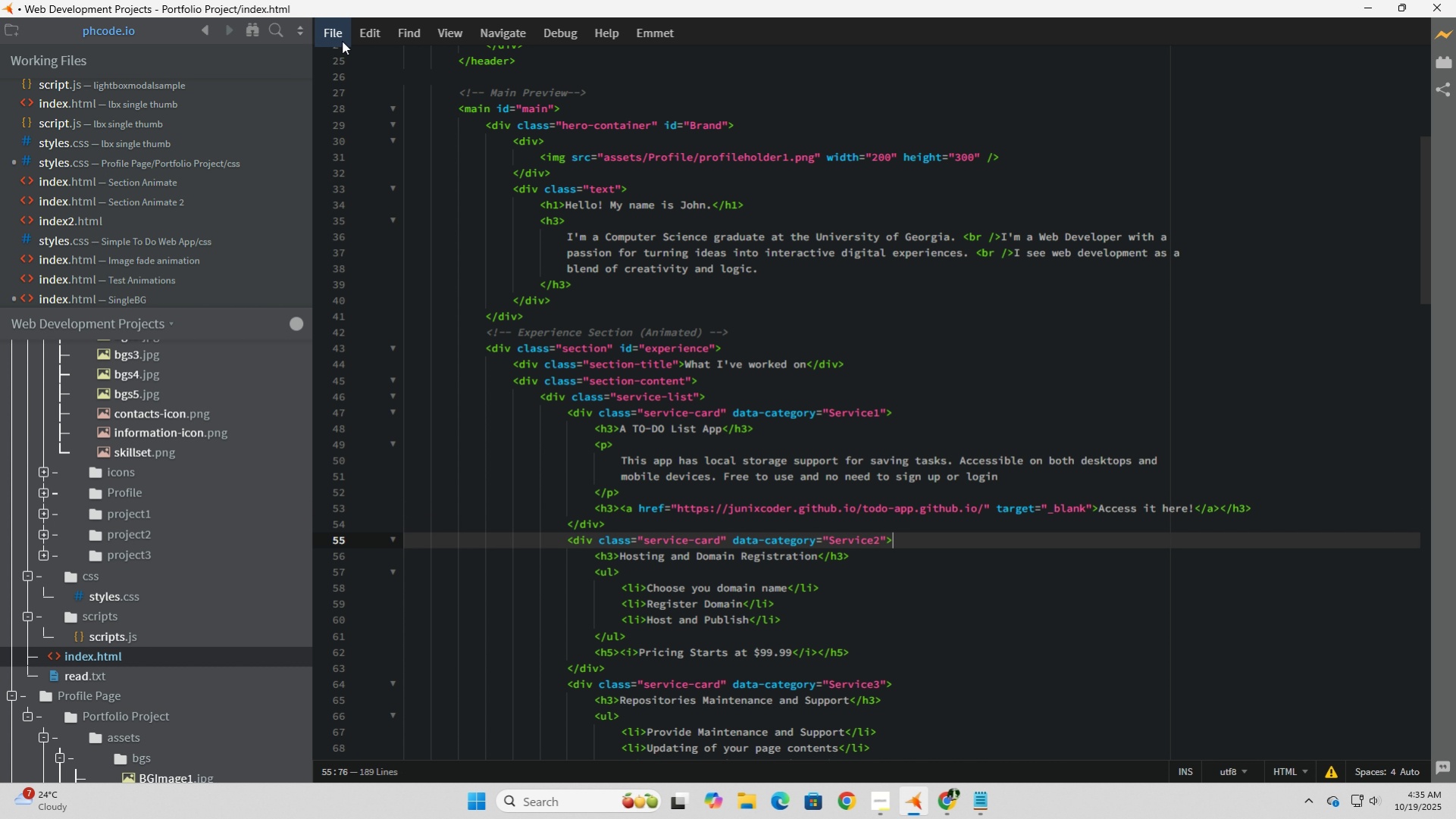 
left_click([335, 33])
 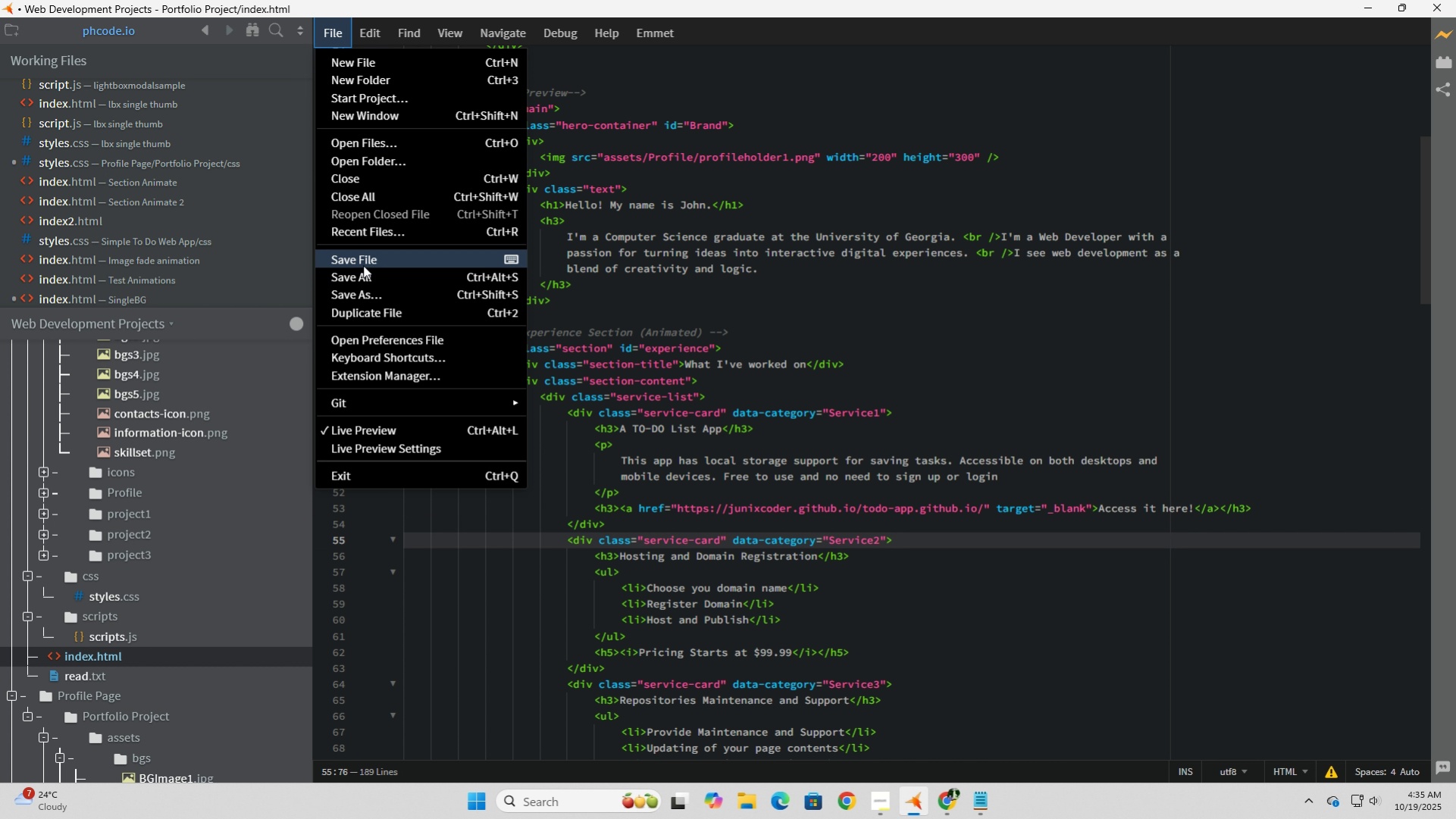 
left_click([363, 265])
 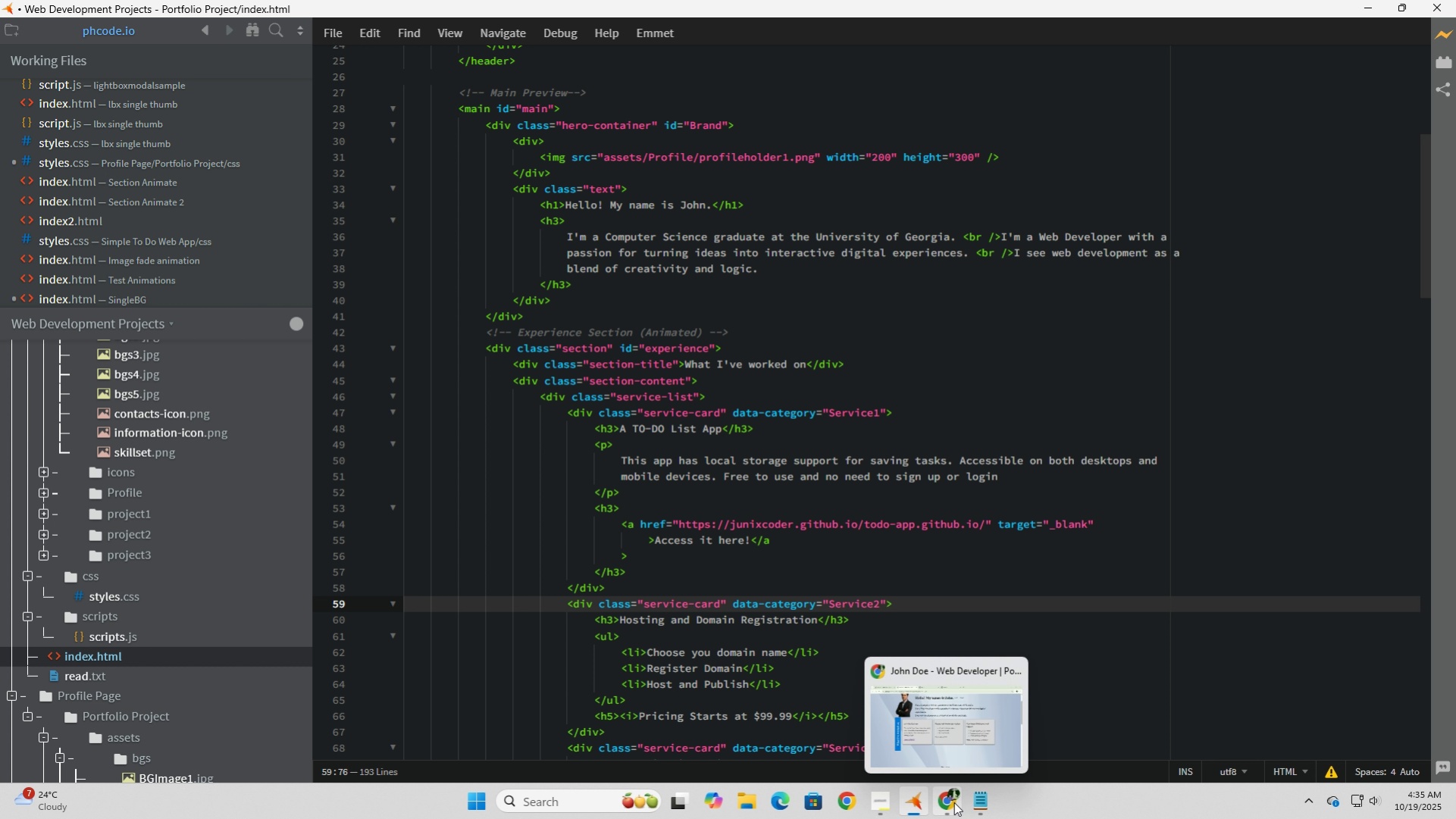 
left_click([951, 802])
 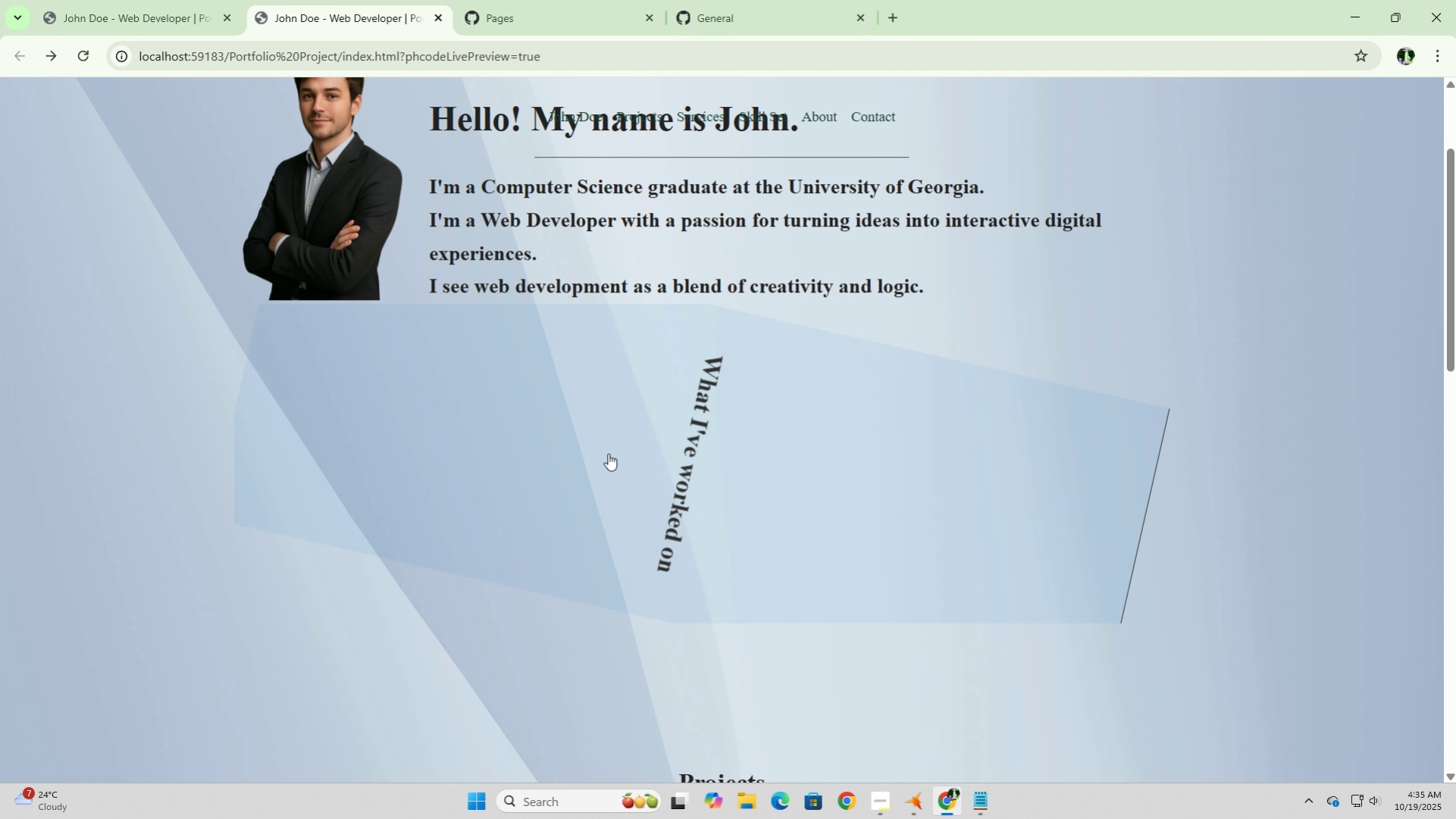 
left_click([608, 453])
 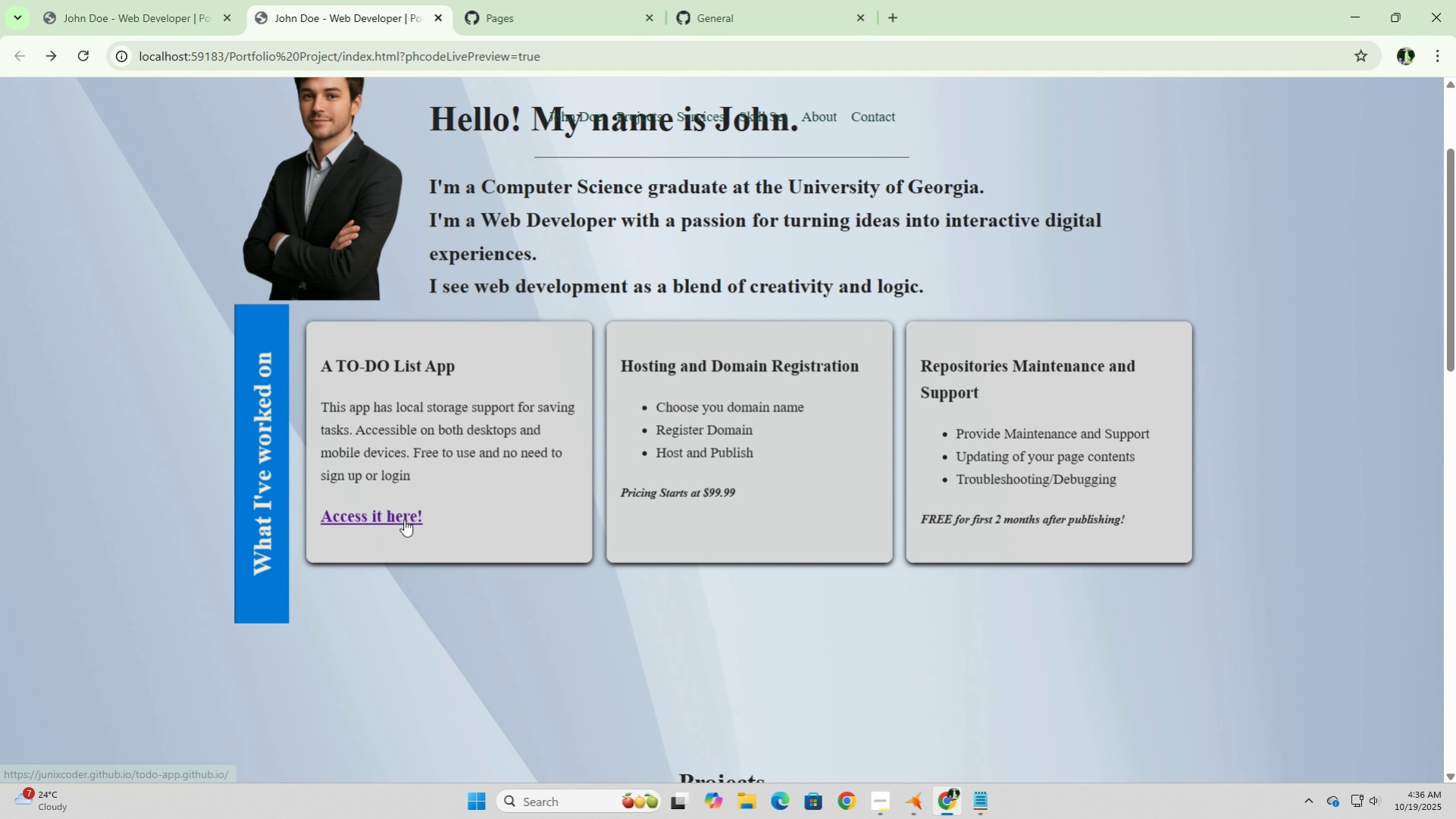 
left_click([400, 525])
 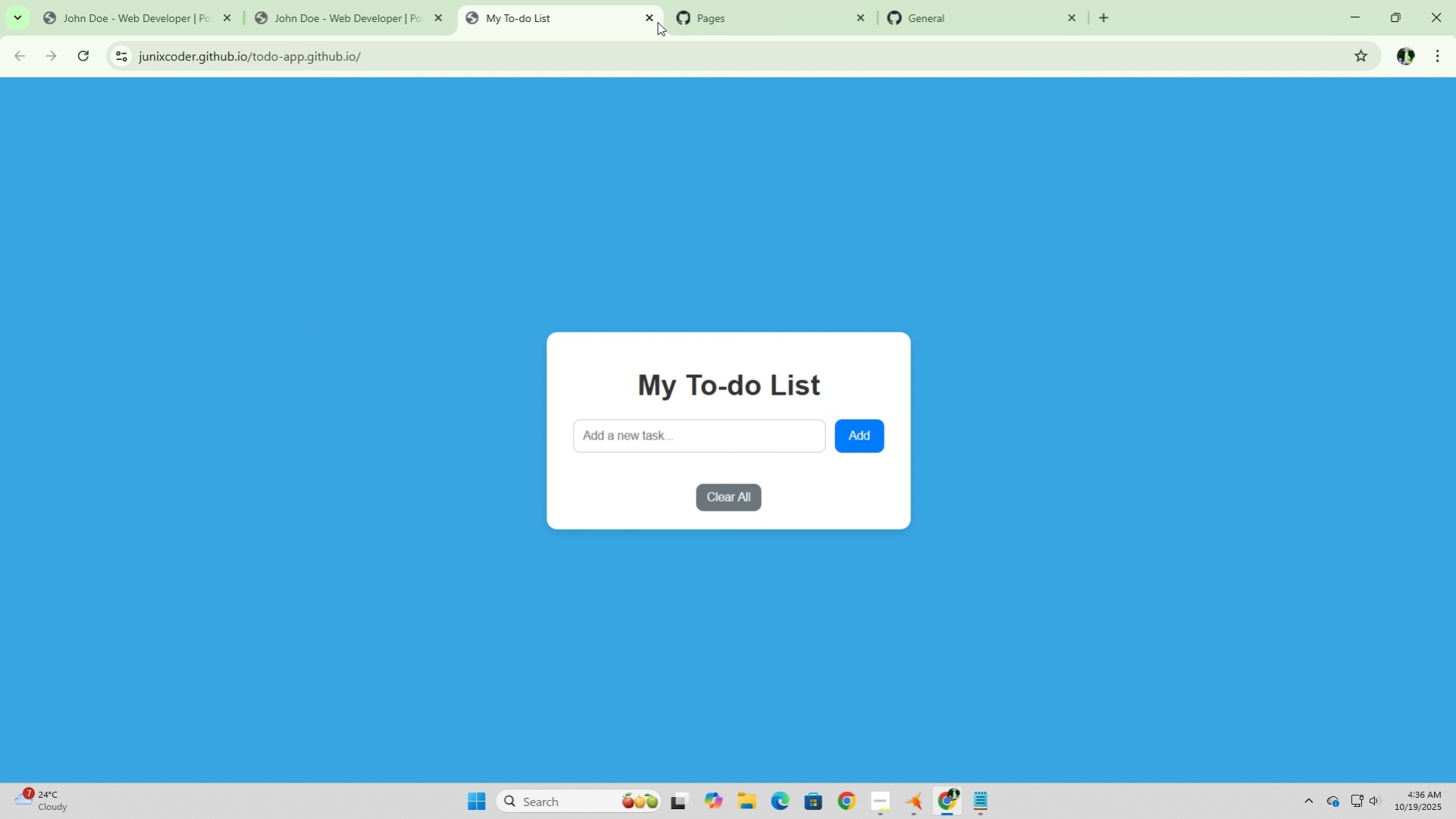 
left_click([650, 20])
 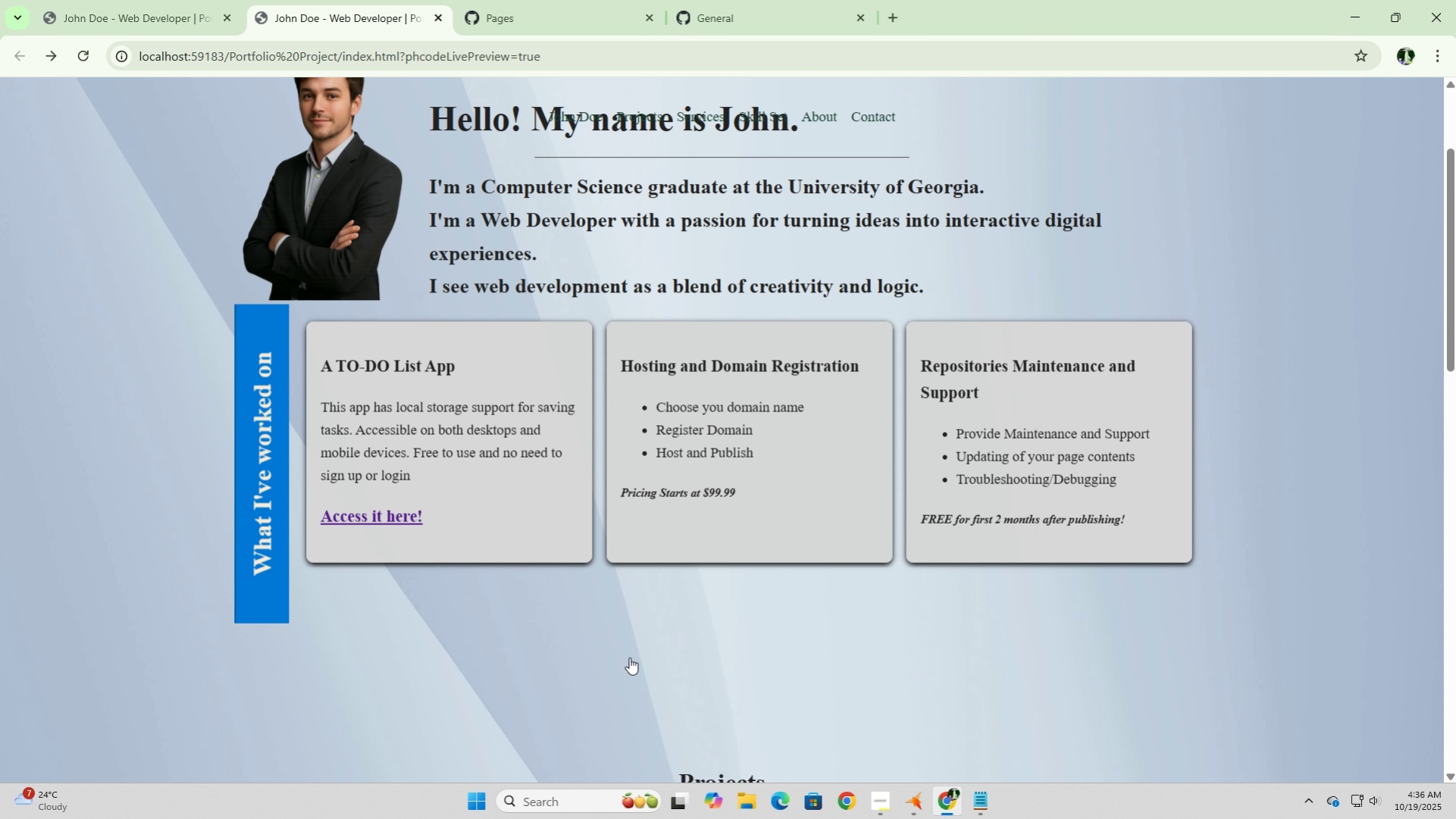 
wait(6.21)
 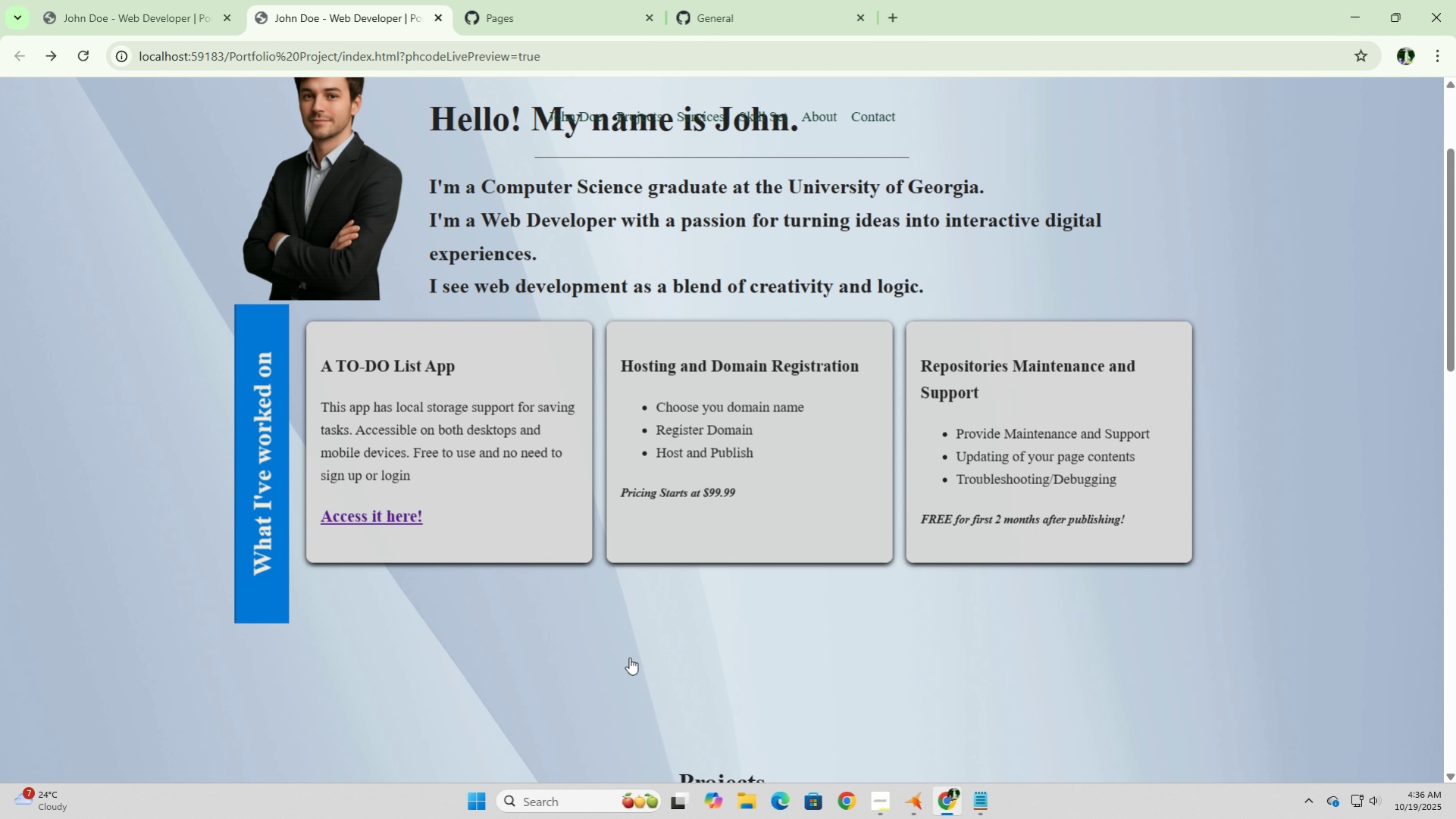 
left_click([916, 799])
 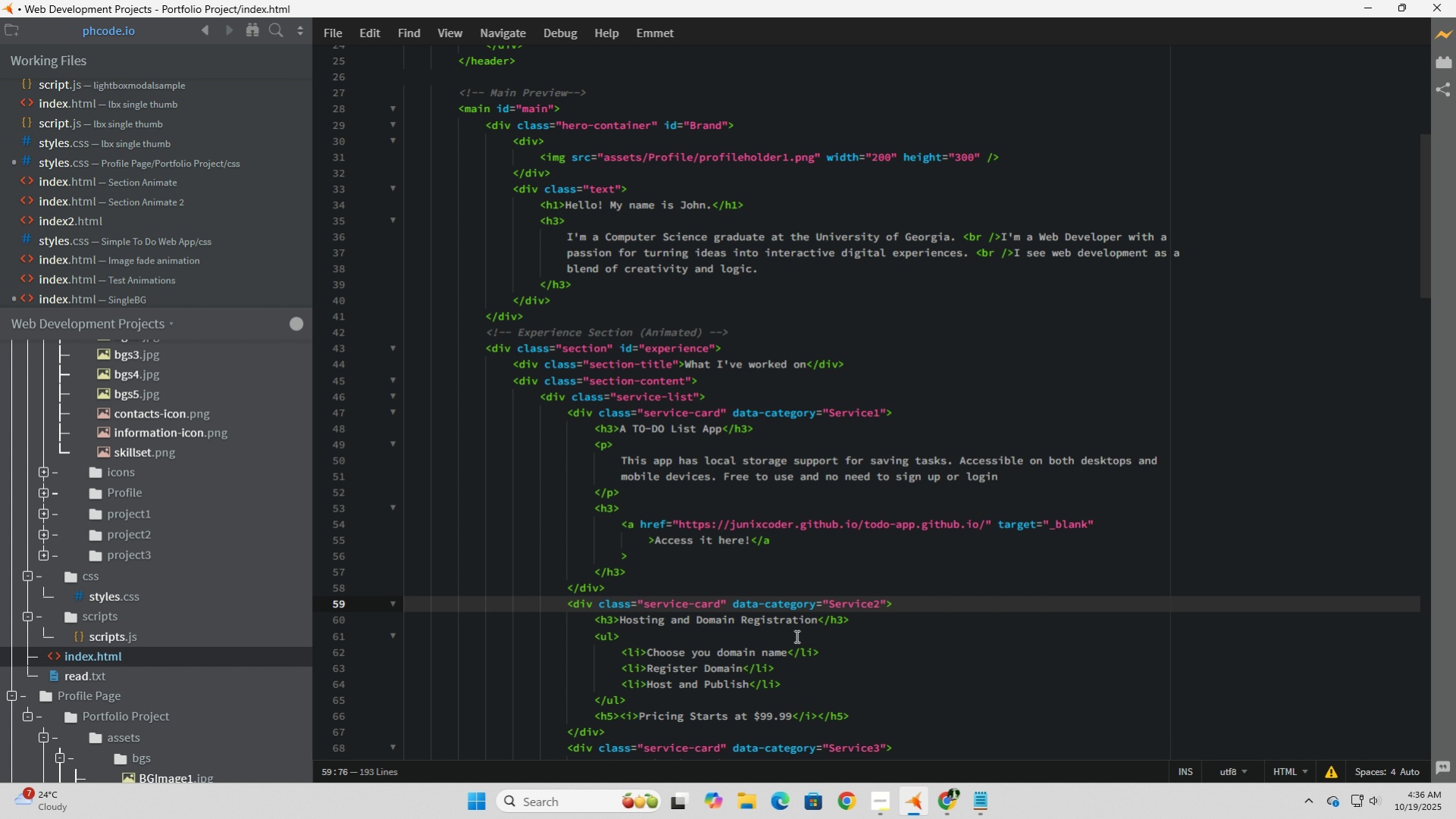 
scroll: coordinate [795, 636], scroll_direction: down, amount: 2.0
 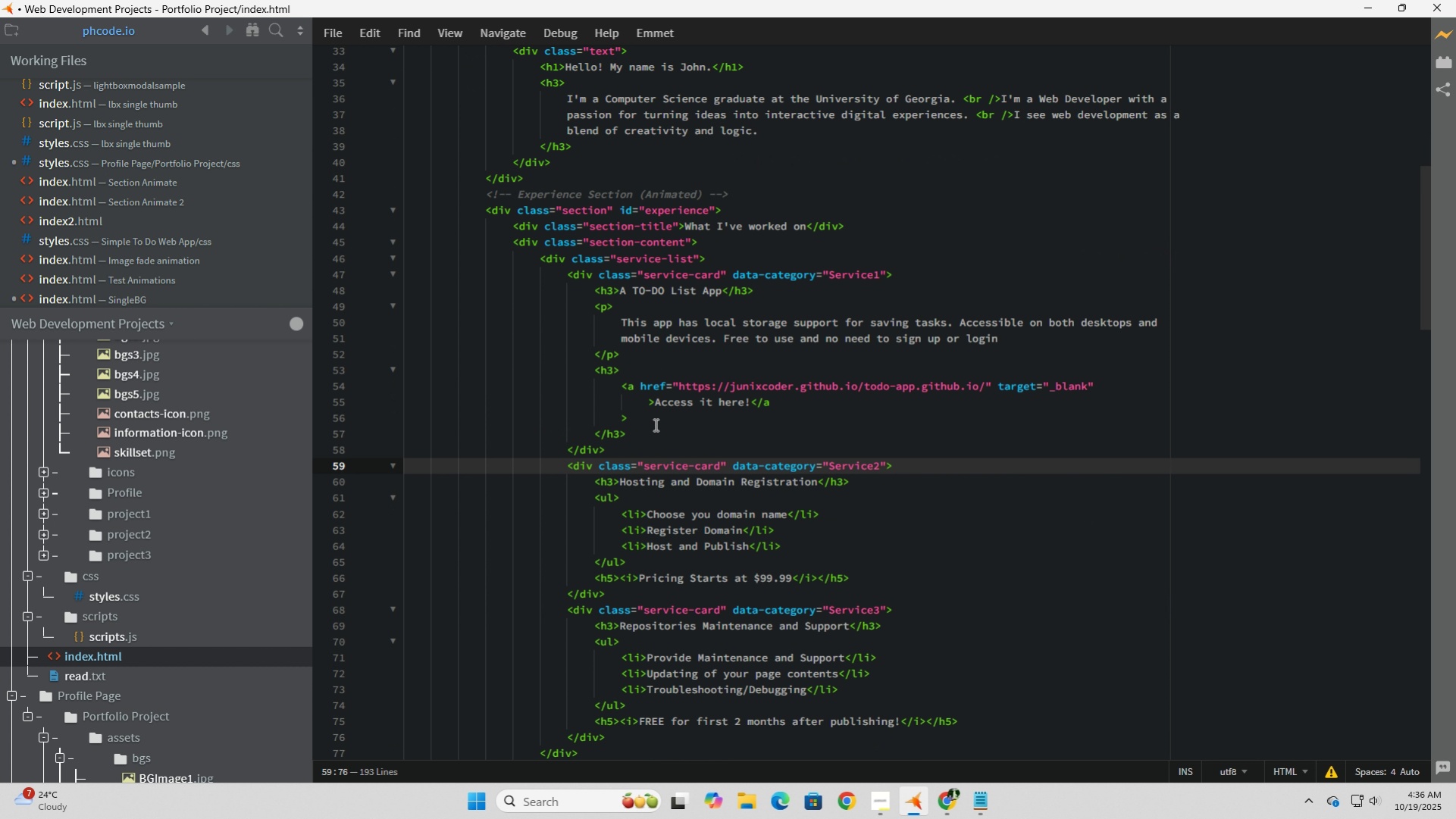 
left_click([654, 424])
 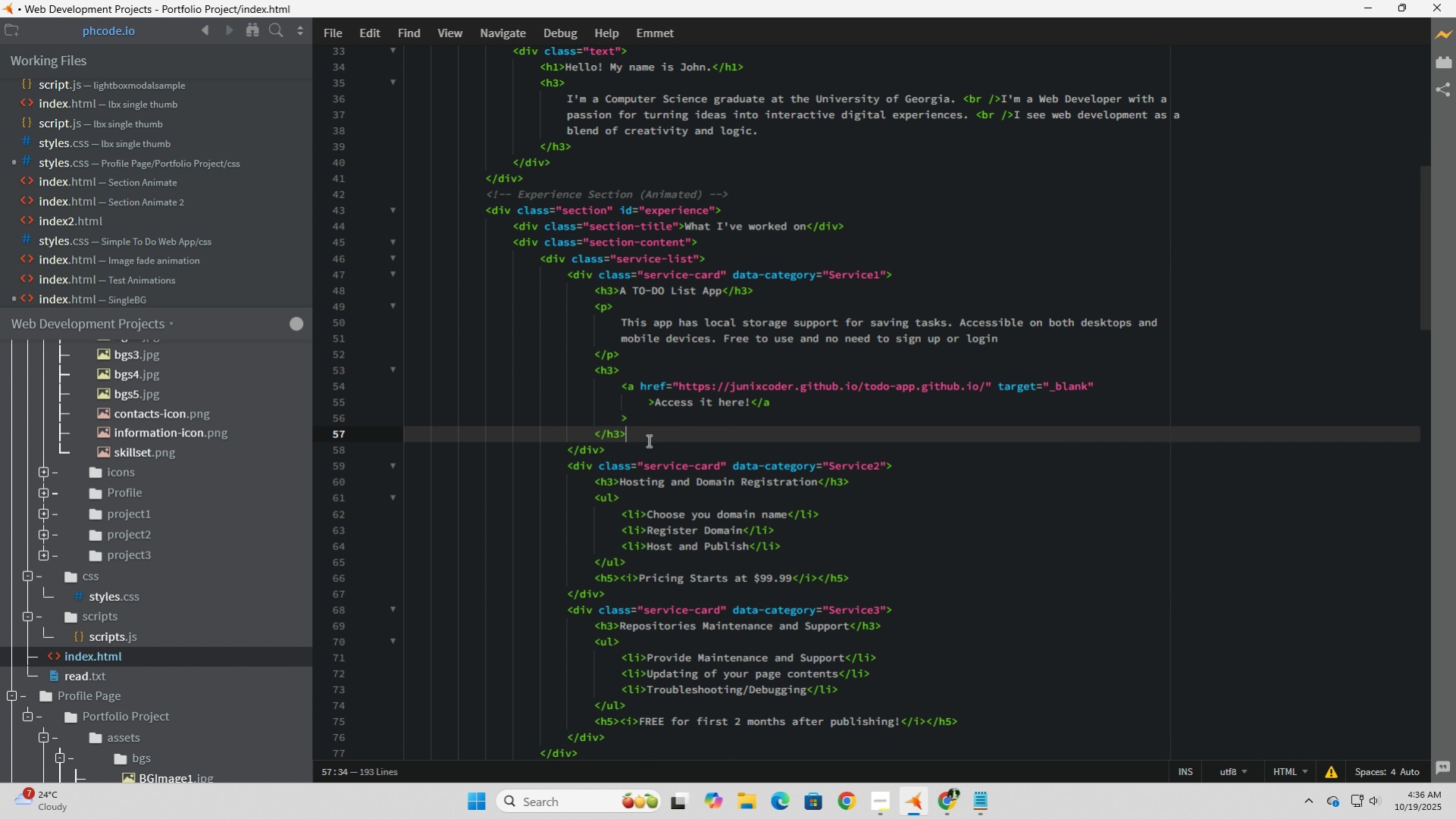 
left_click_drag(start_coordinate=[647, 440], to_coordinate=[405, 292])
 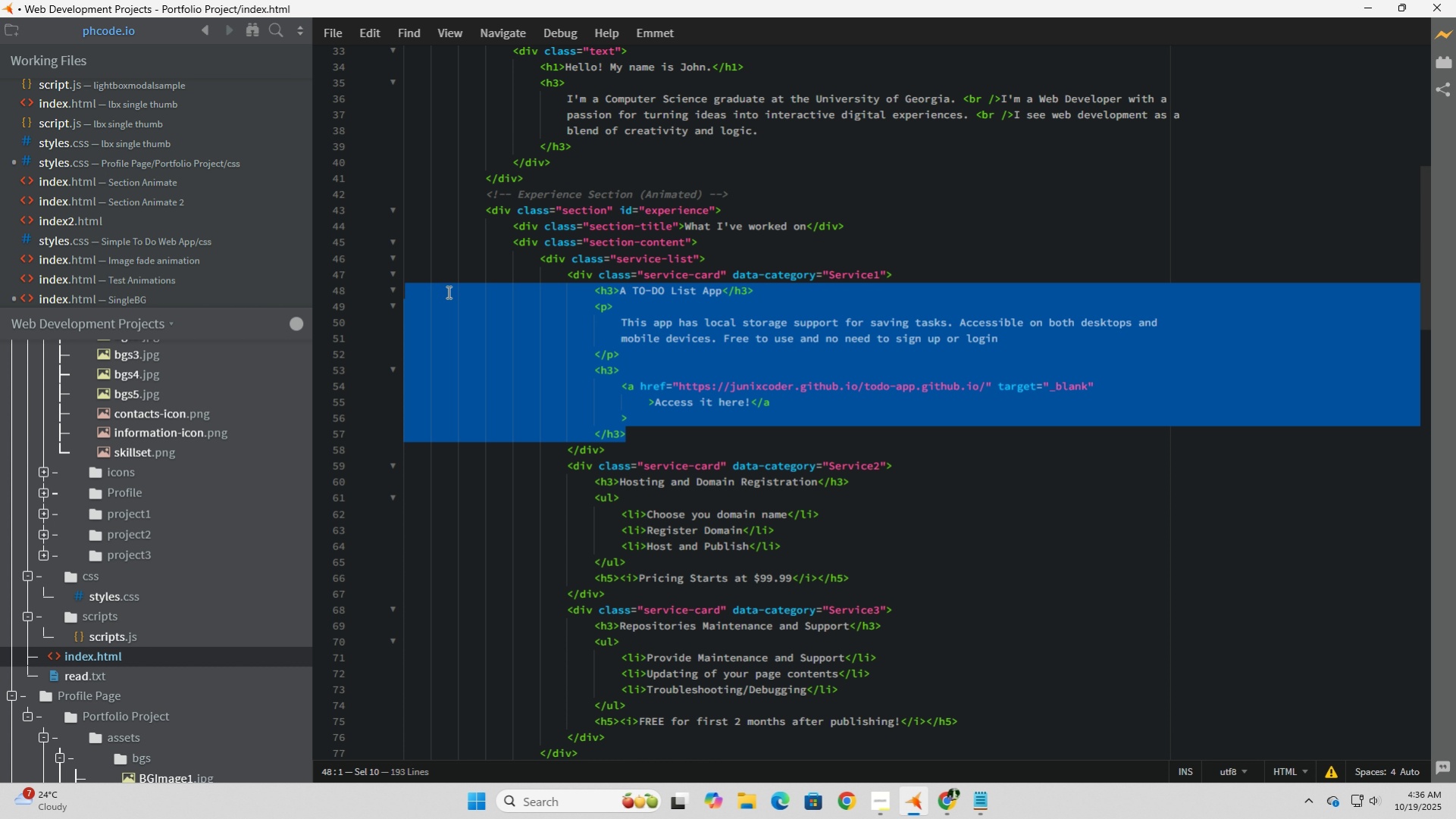 
left_click([876, 270])
 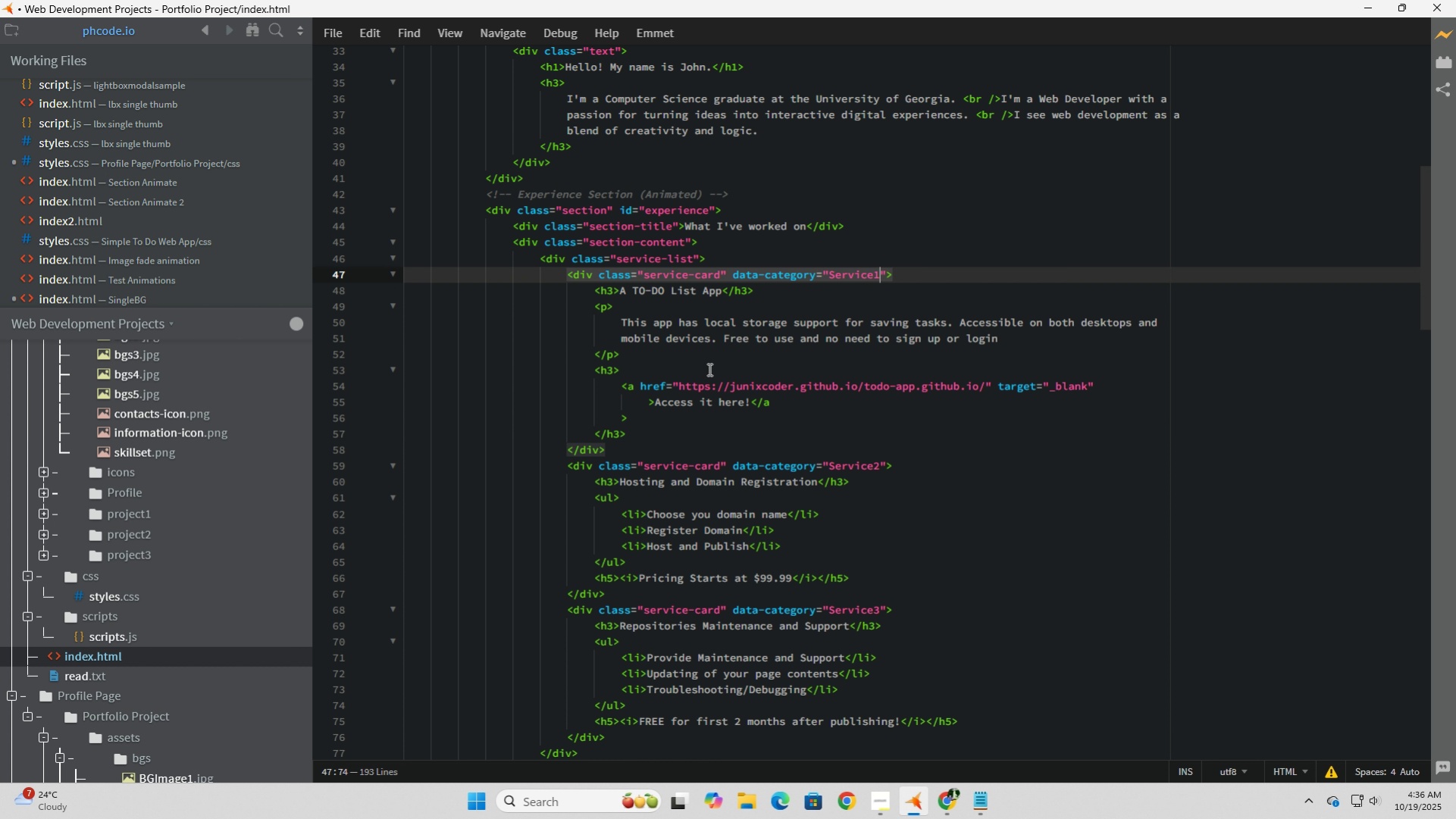 
left_click([697, 380])
 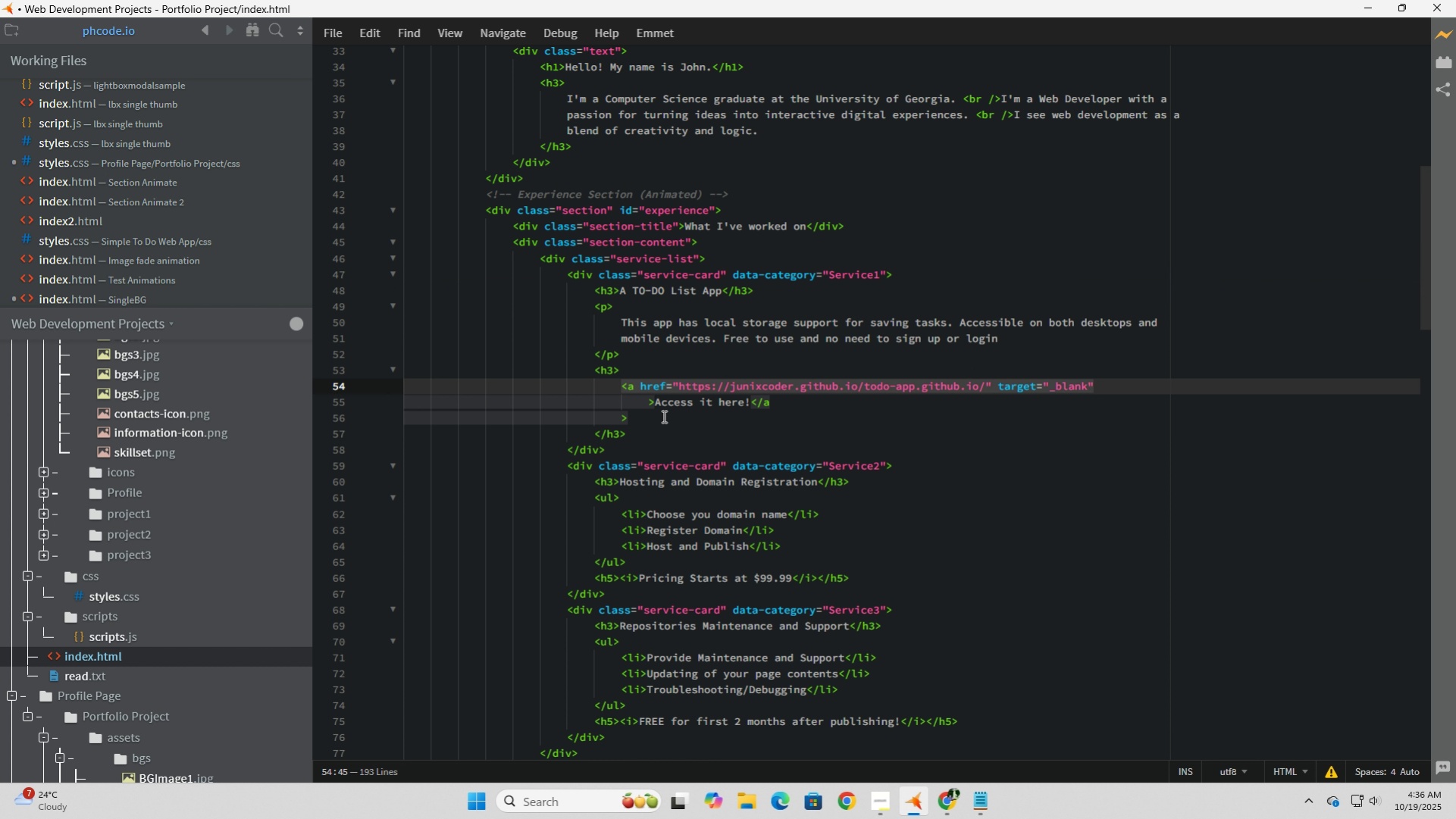 
left_click([662, 414])
 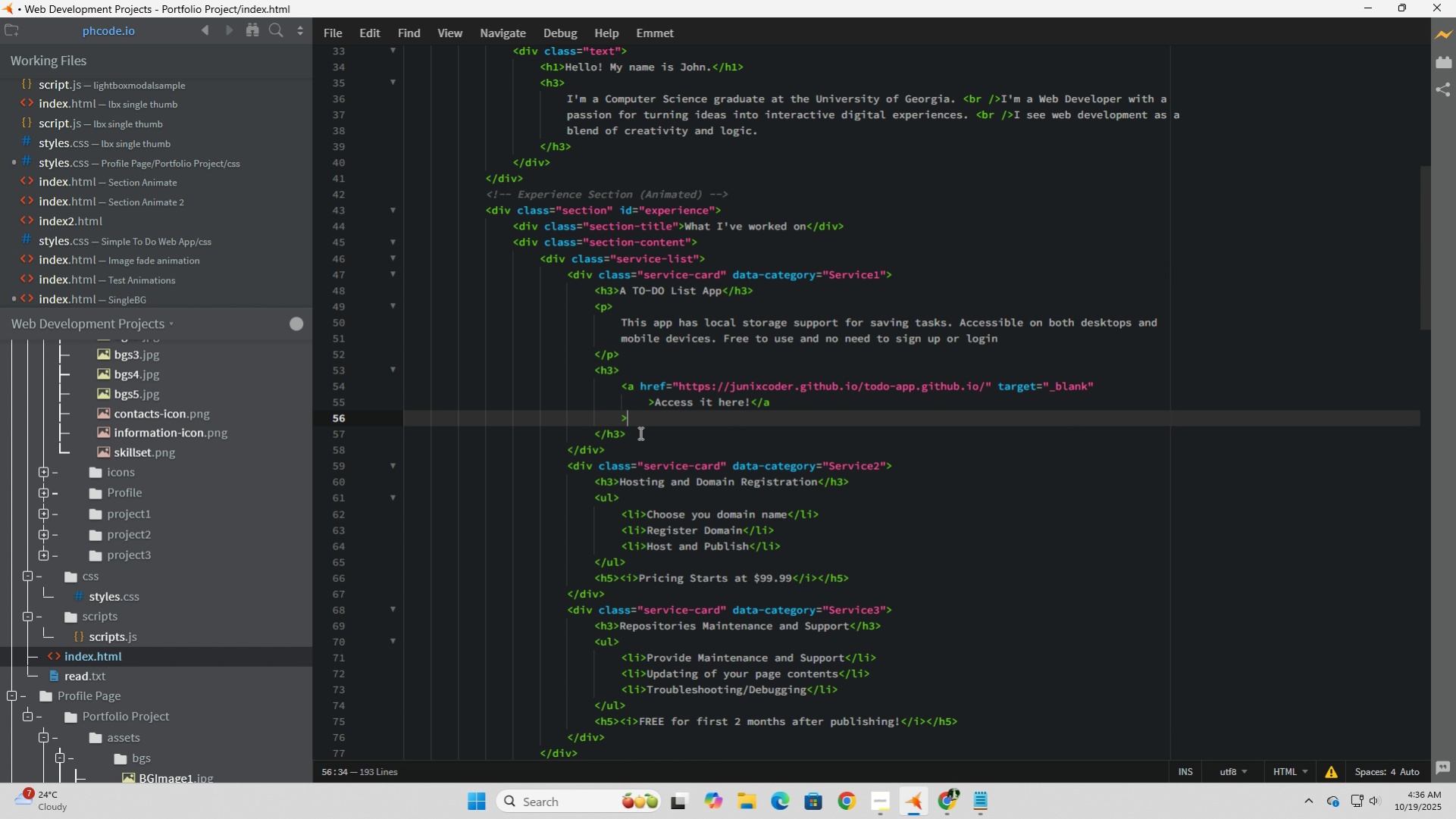 
left_click_drag(start_coordinate=[639, 433], to_coordinate=[270, 295])
 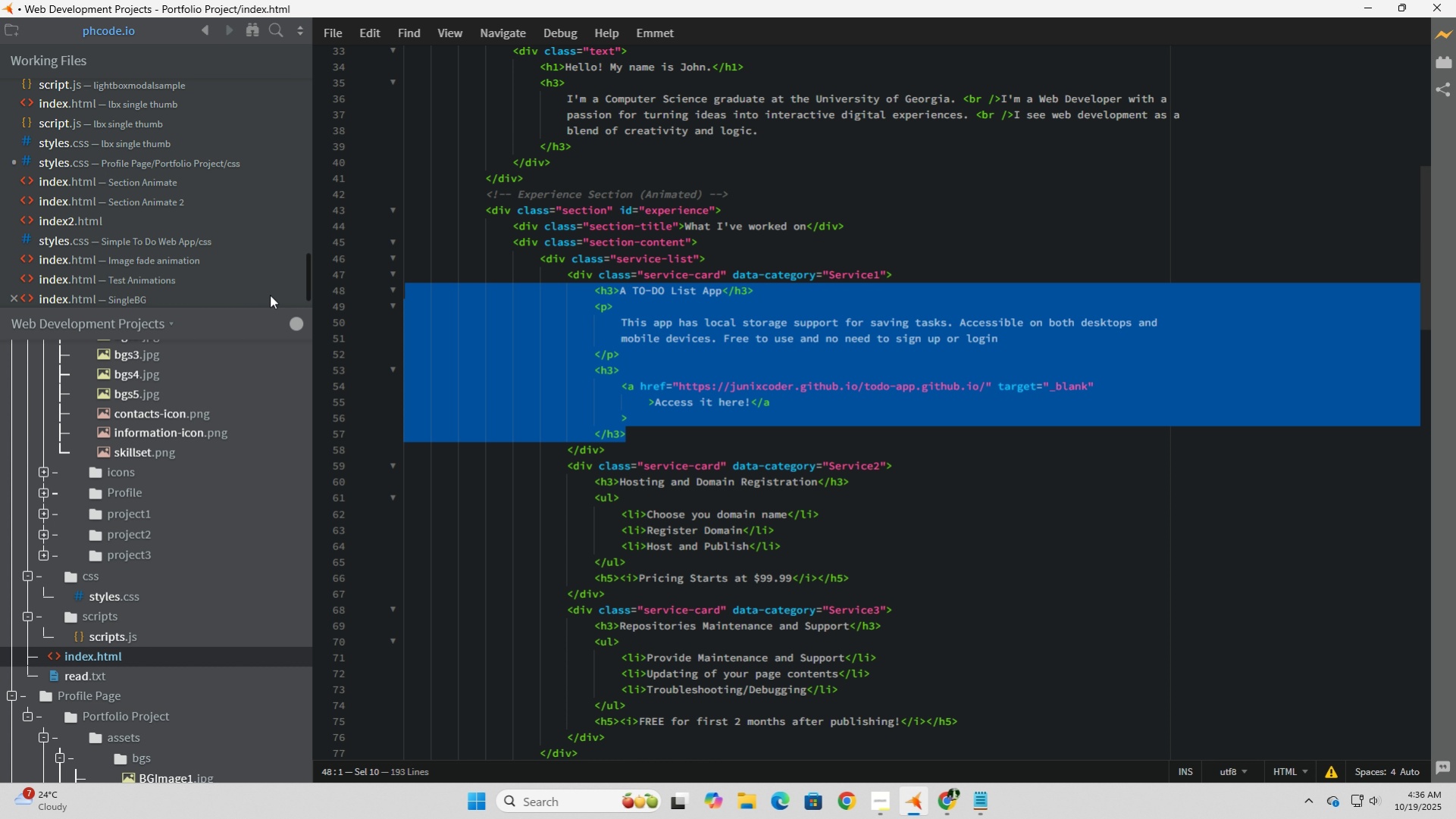 
key(Control+C)
 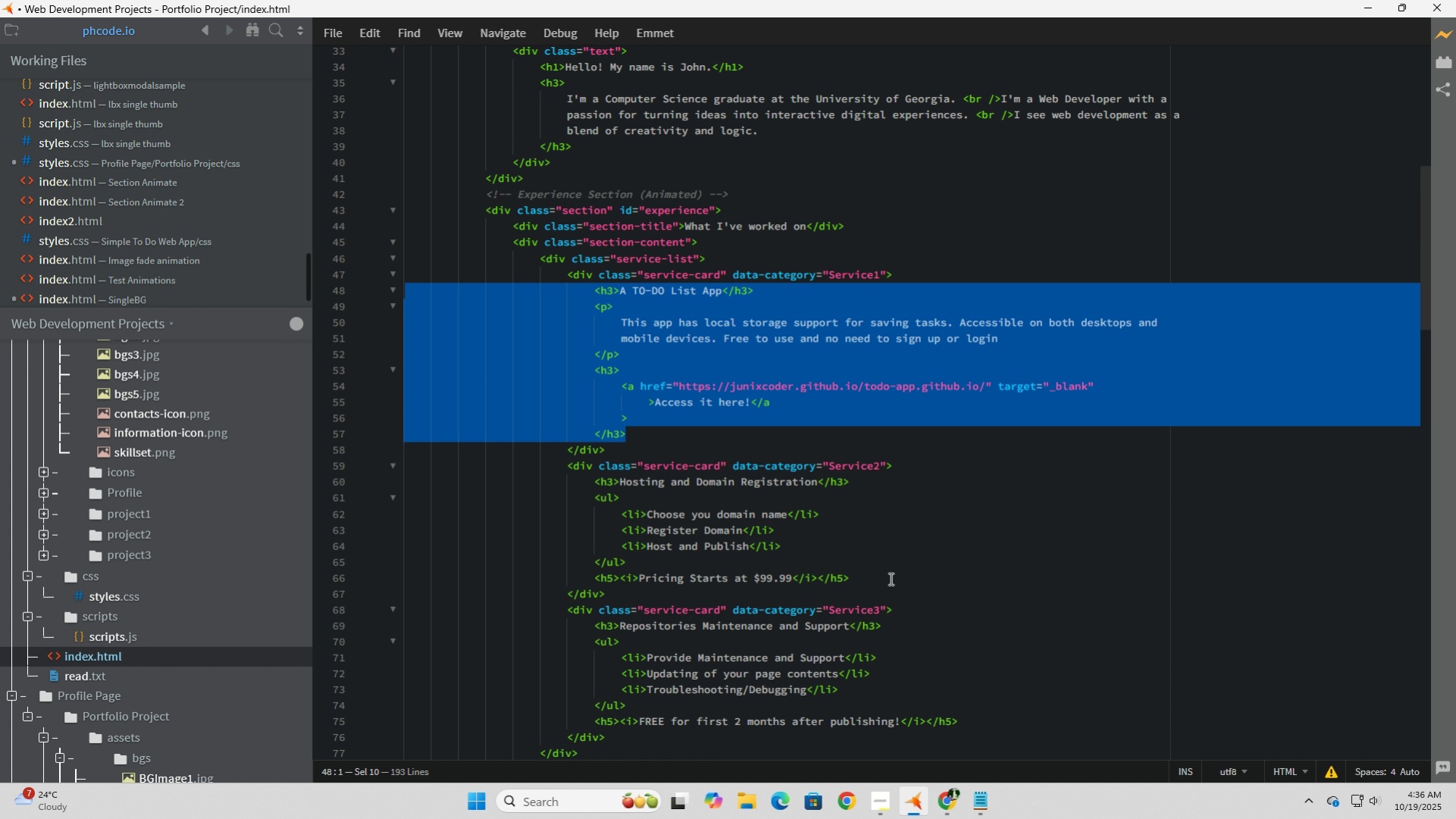 
left_click_drag(start_coordinate=[890, 577], to_coordinate=[302, 513])
 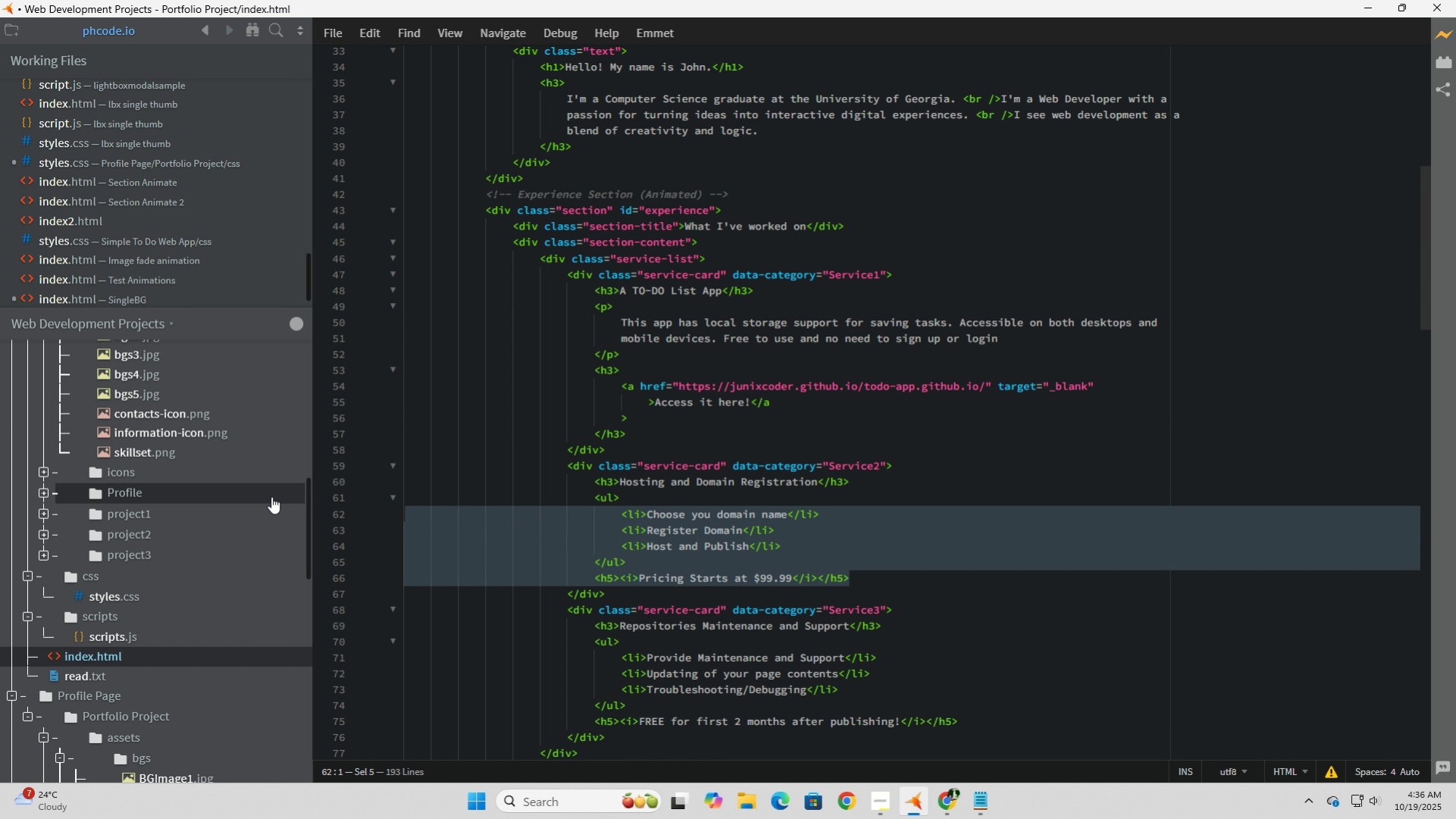 
left_click_drag(start_coordinate=[292, 508], to_coordinate=[272, 497])
 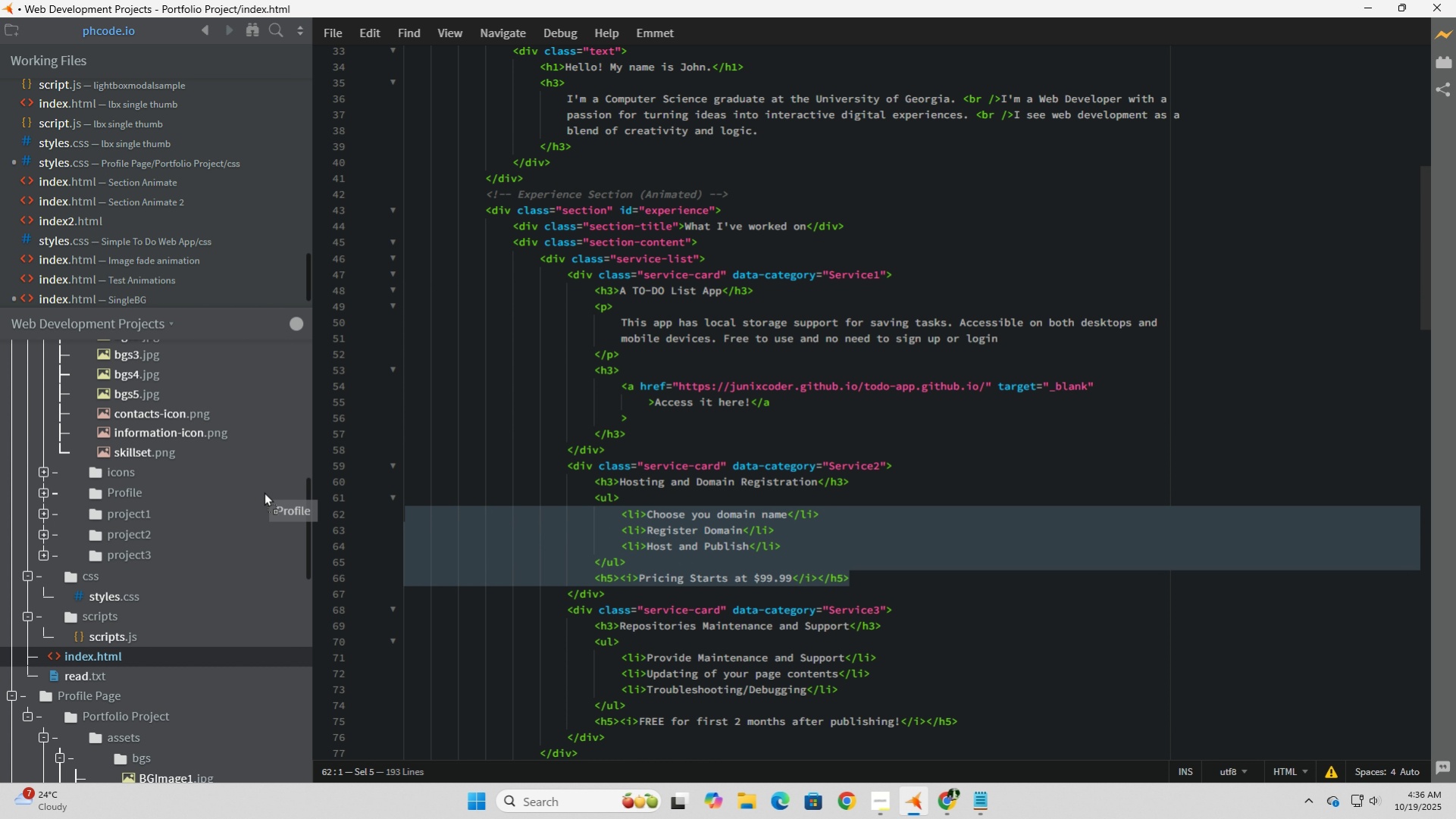 
left_click_drag(start_coordinate=[271, 496], to_coordinate=[290, 487])
 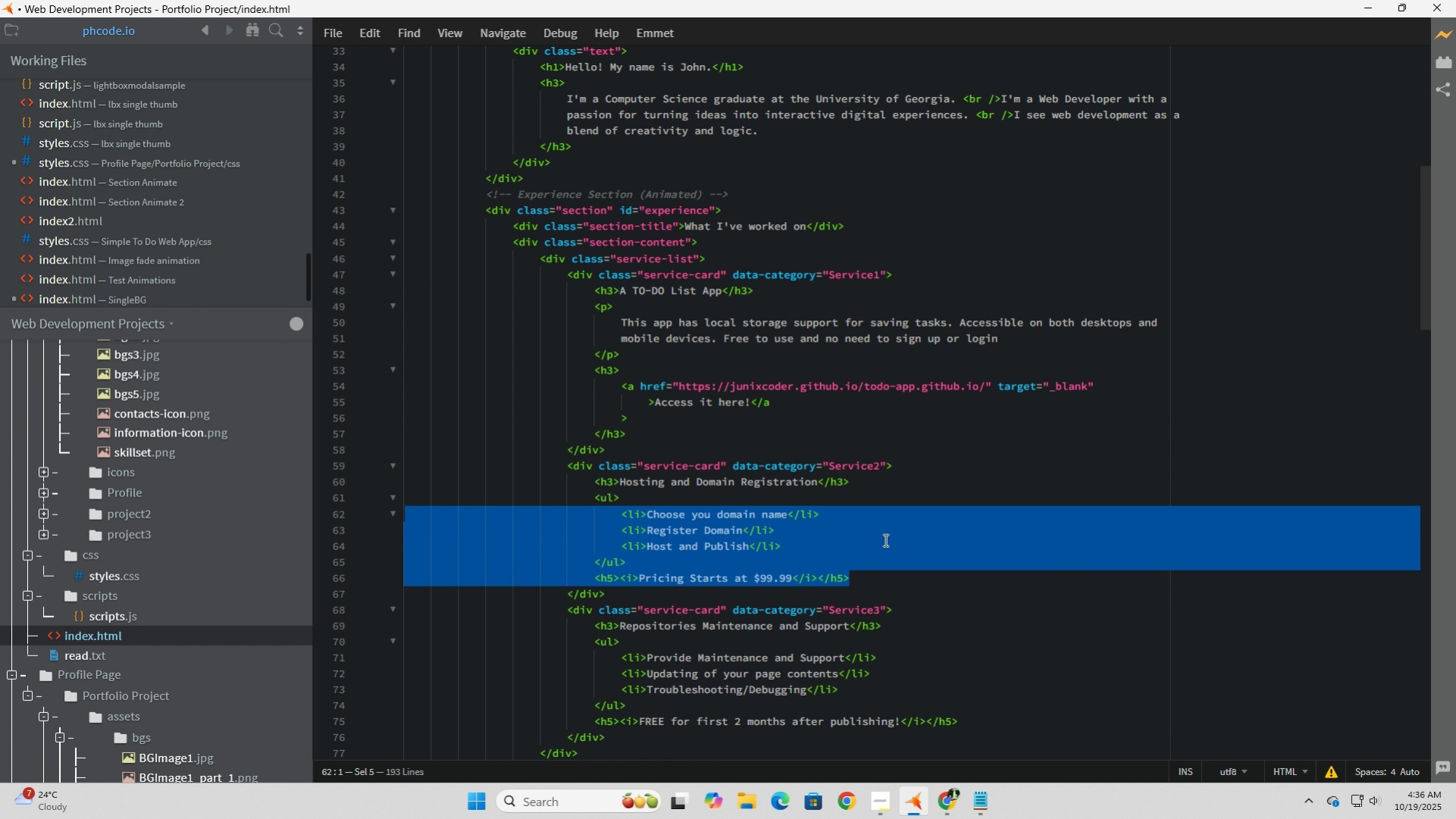 
left_click([884, 539])
 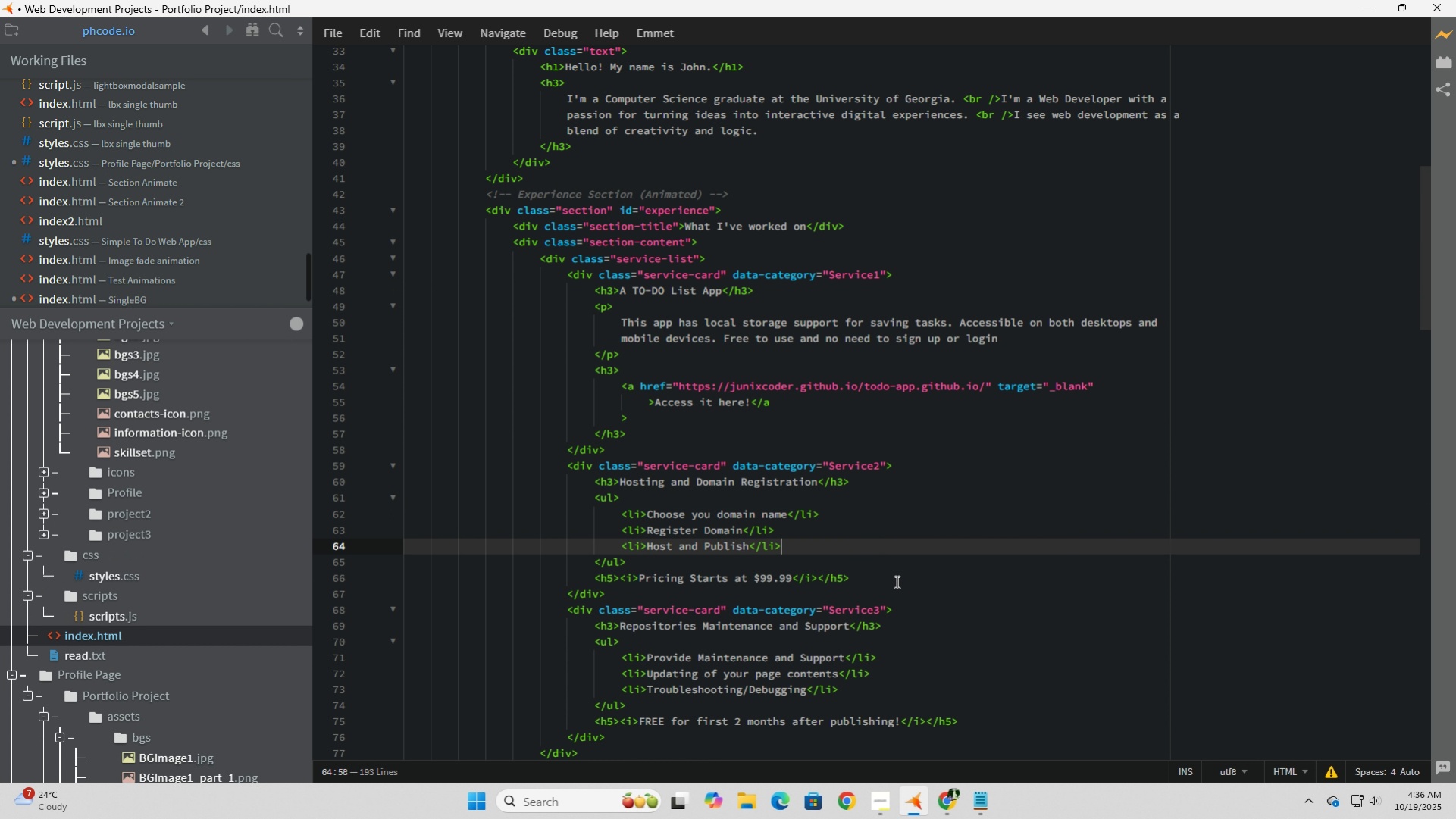 
left_click_drag(start_coordinate=[894, 581], to_coordinate=[371, 483])
 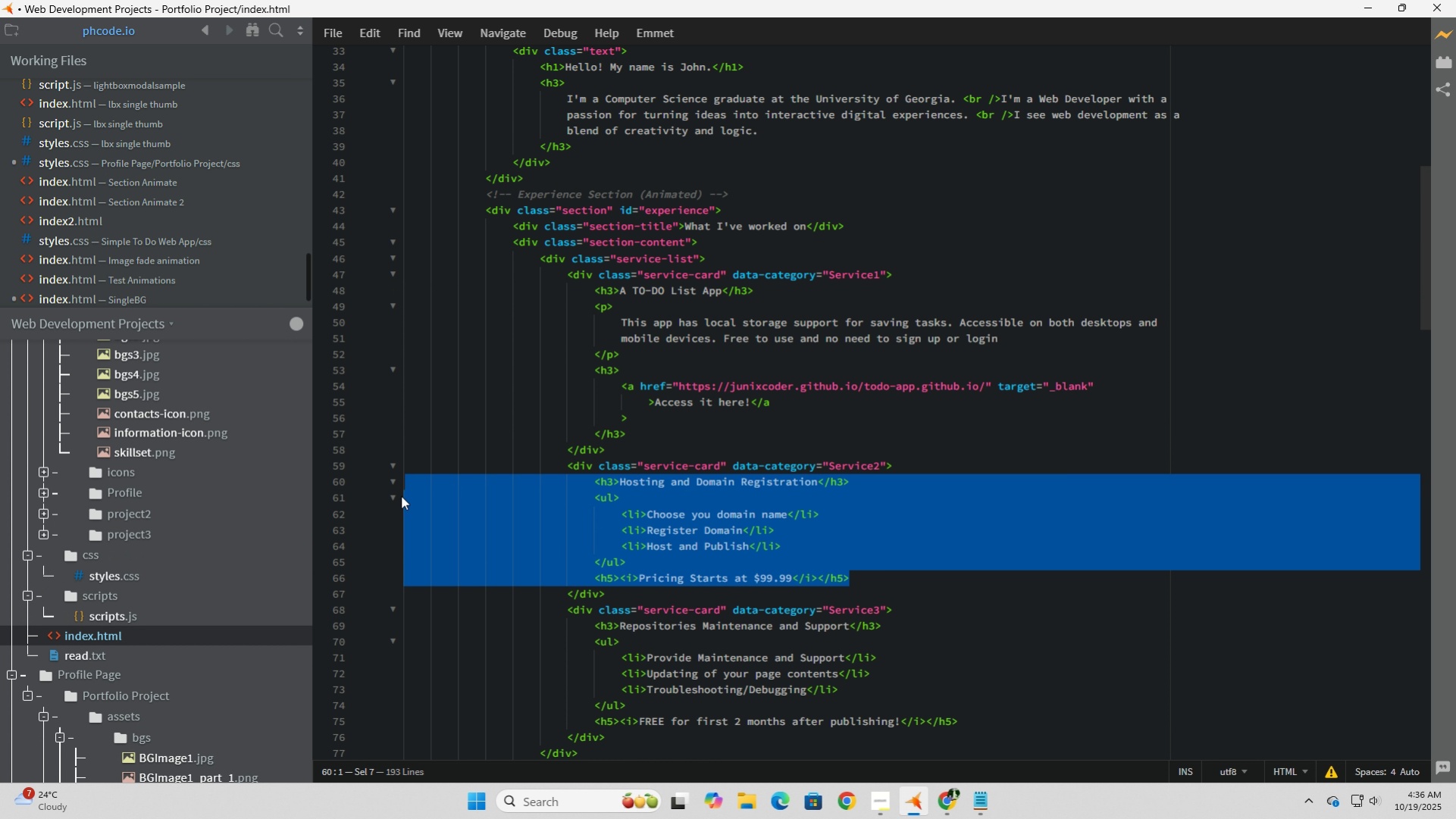 
key(Control+V)
 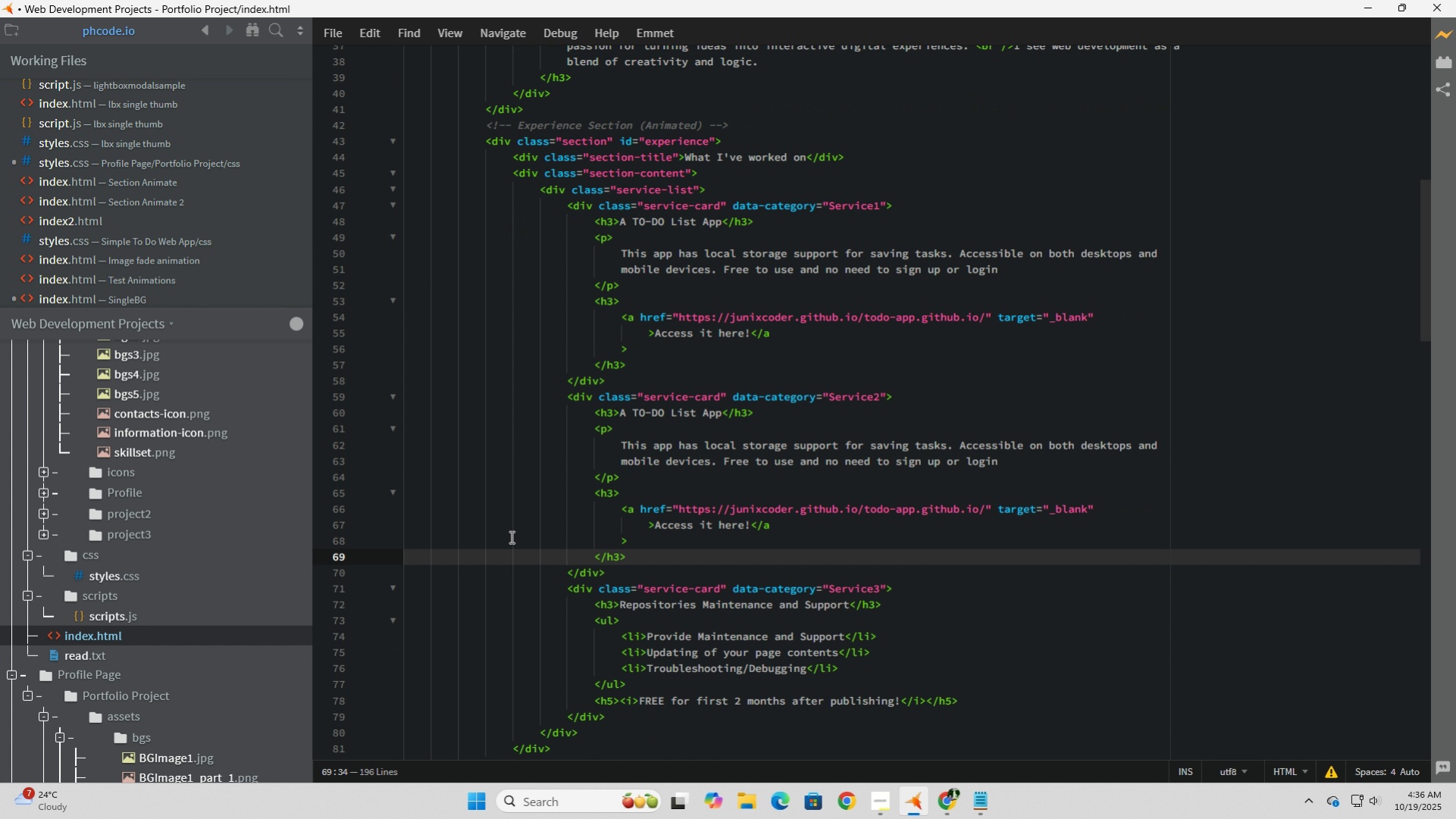 
scroll: coordinate [510, 536], scroll_direction: down, amount: 3.0
 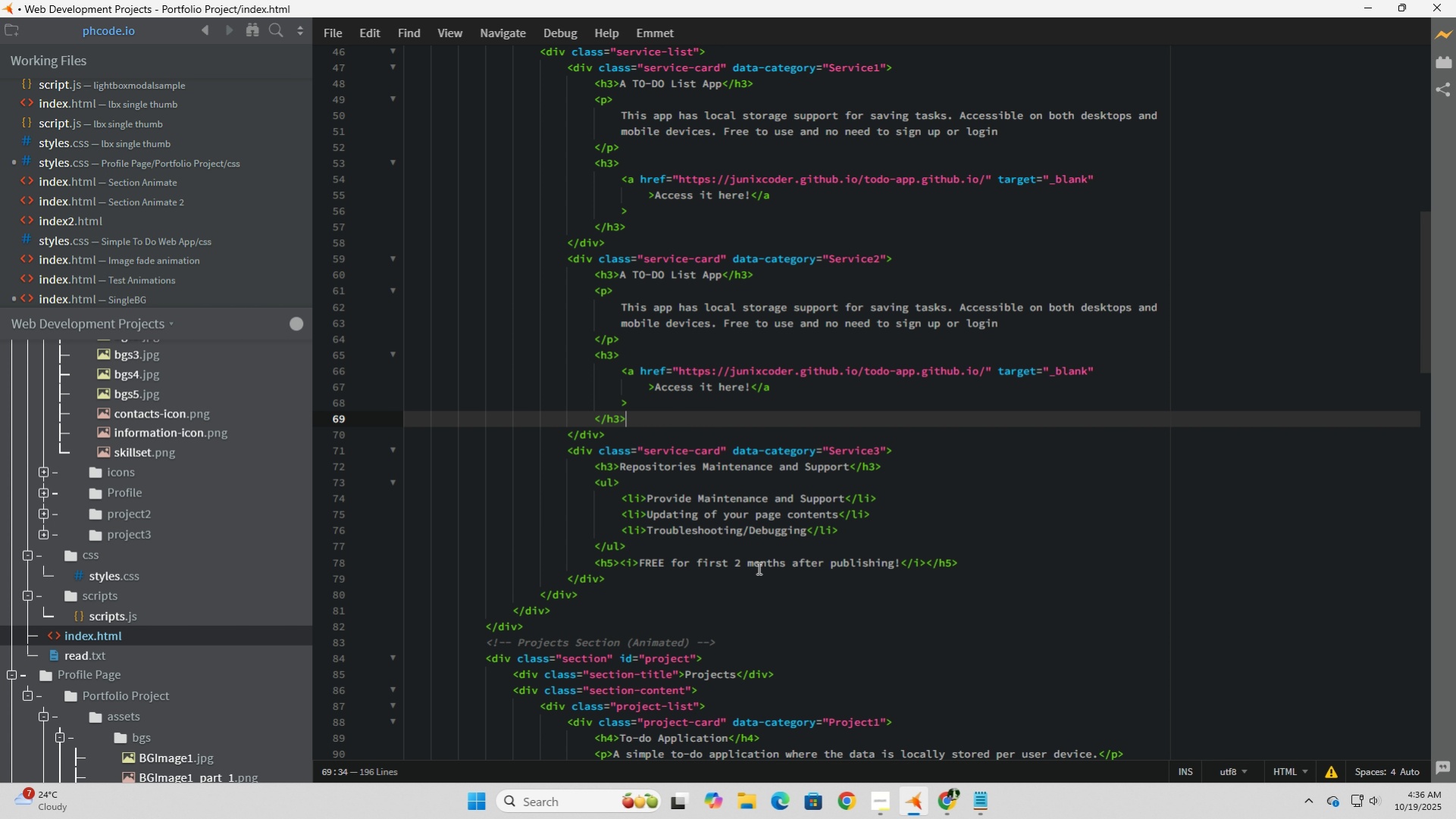 
left_click_drag(start_coordinate=[1014, 567], to_coordinate=[383, 469])
 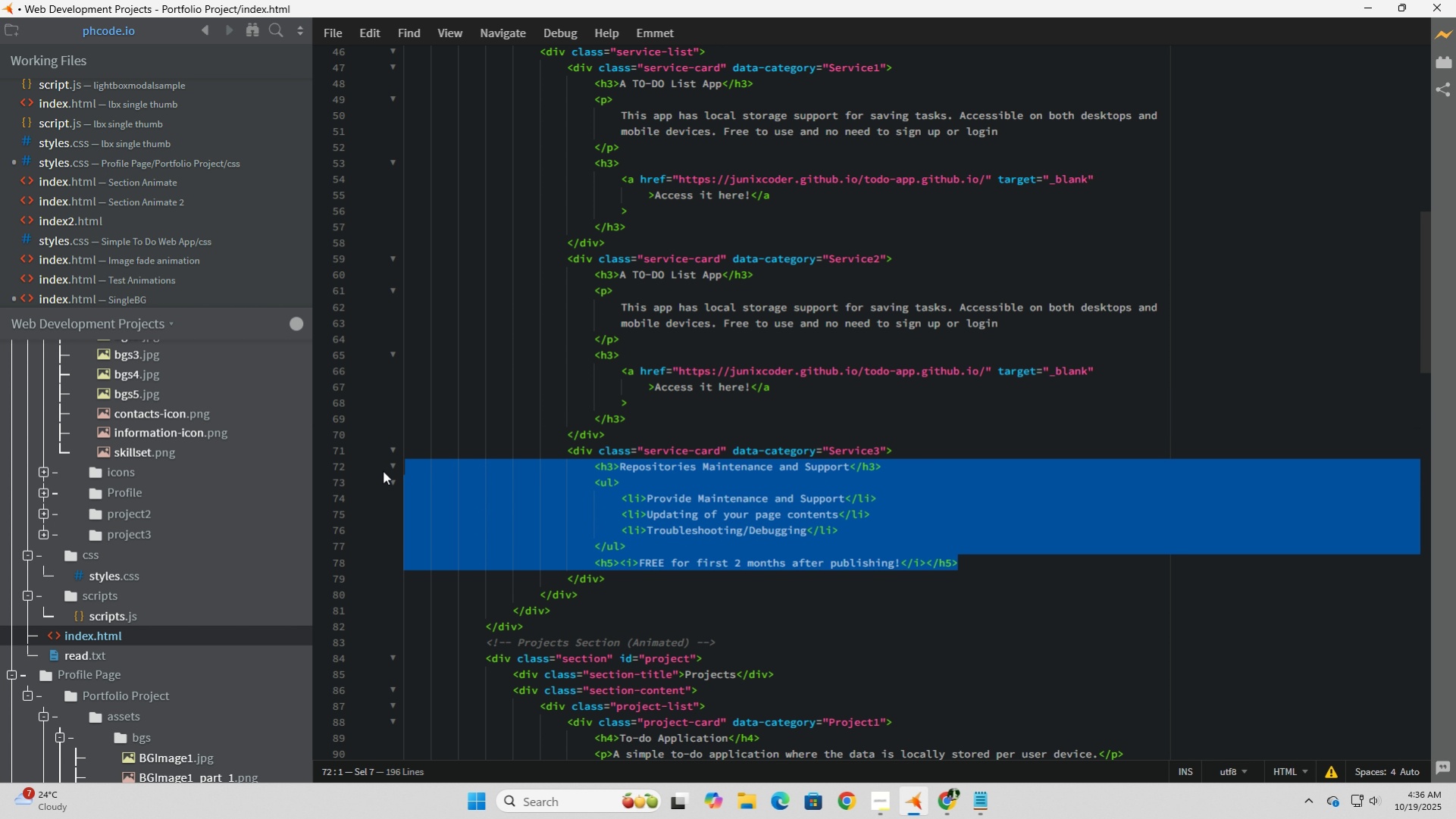 
key(Control+V)
 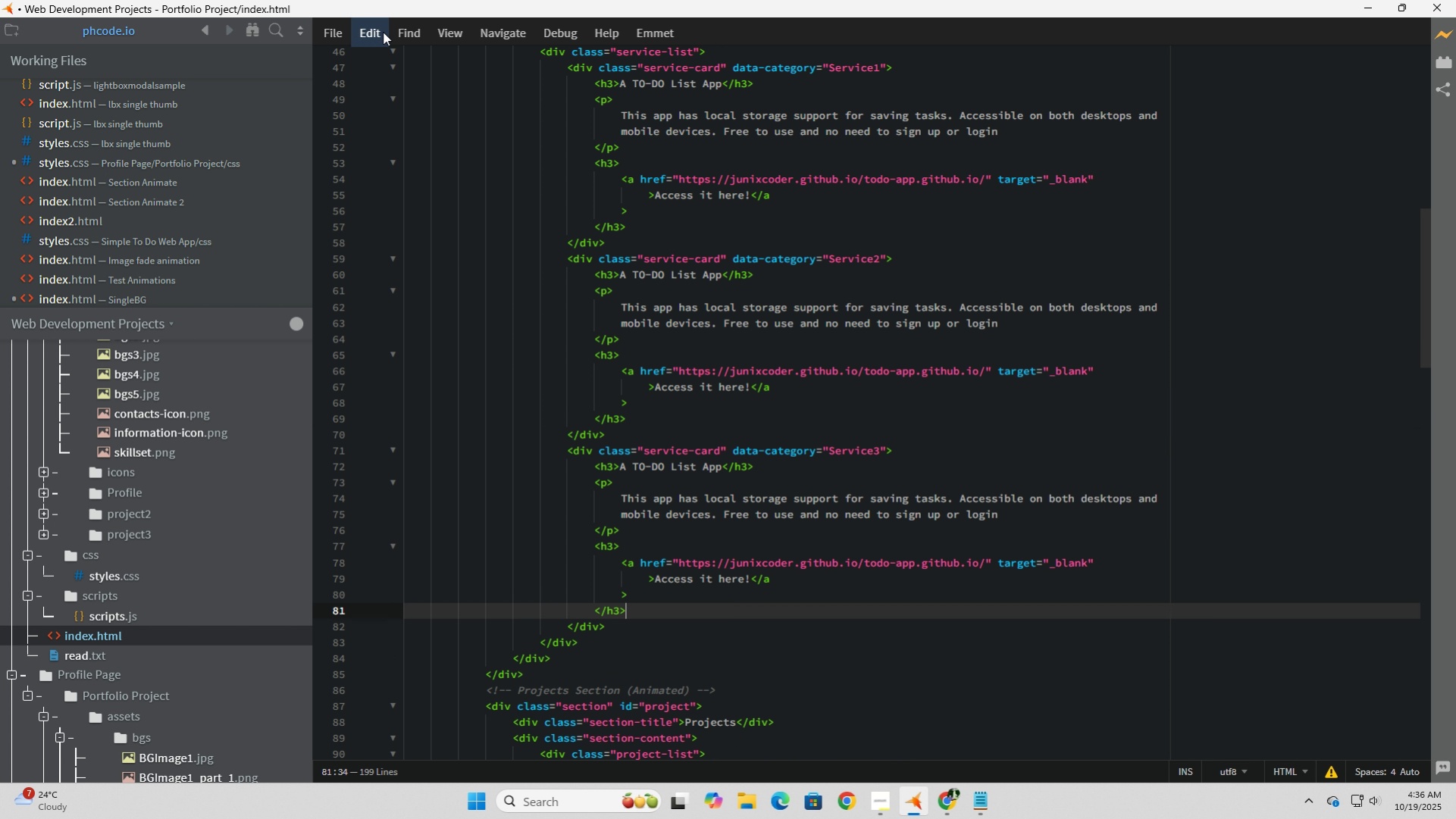 
left_click([333, 28])
 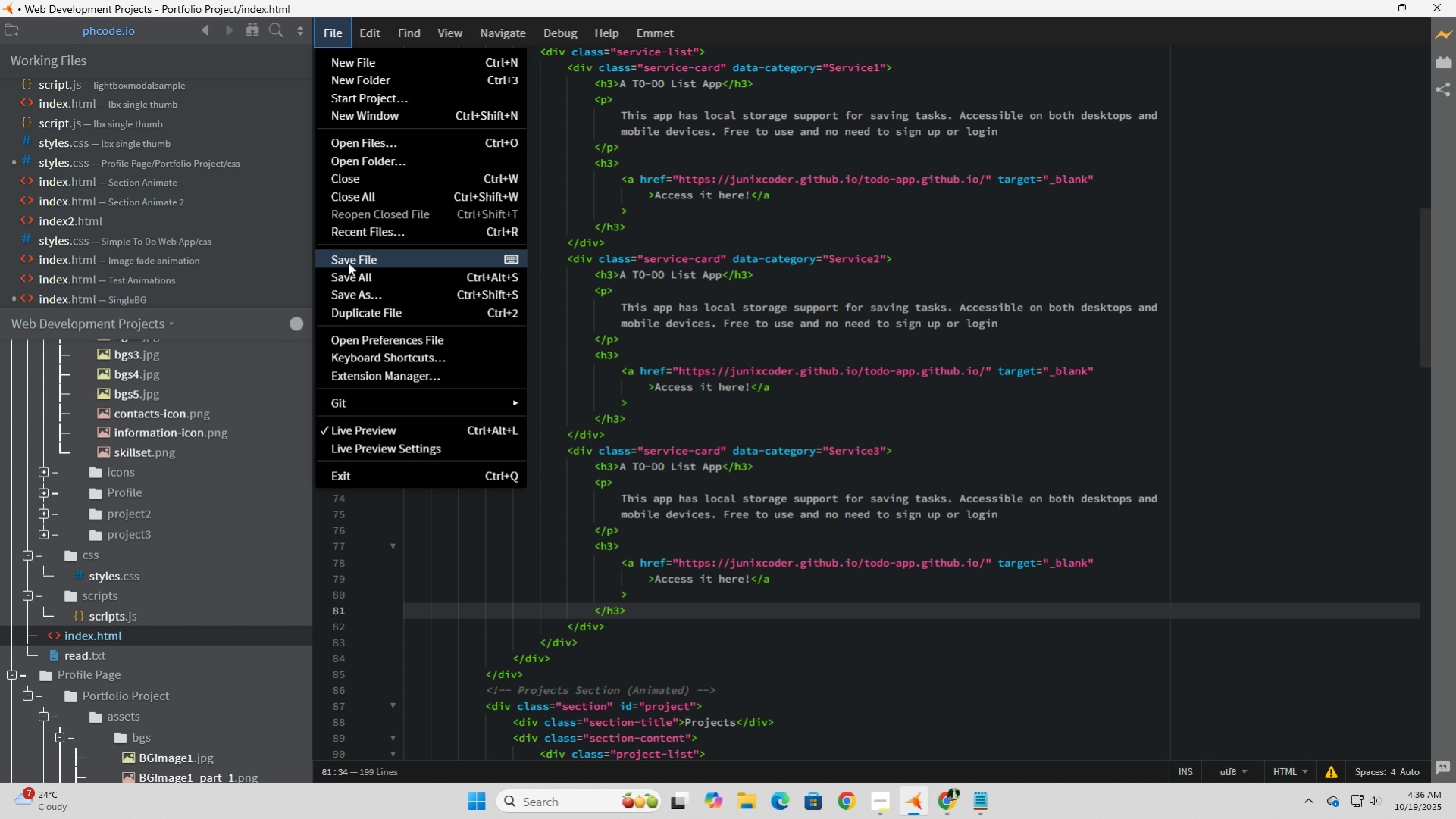 
left_click([348, 262])
 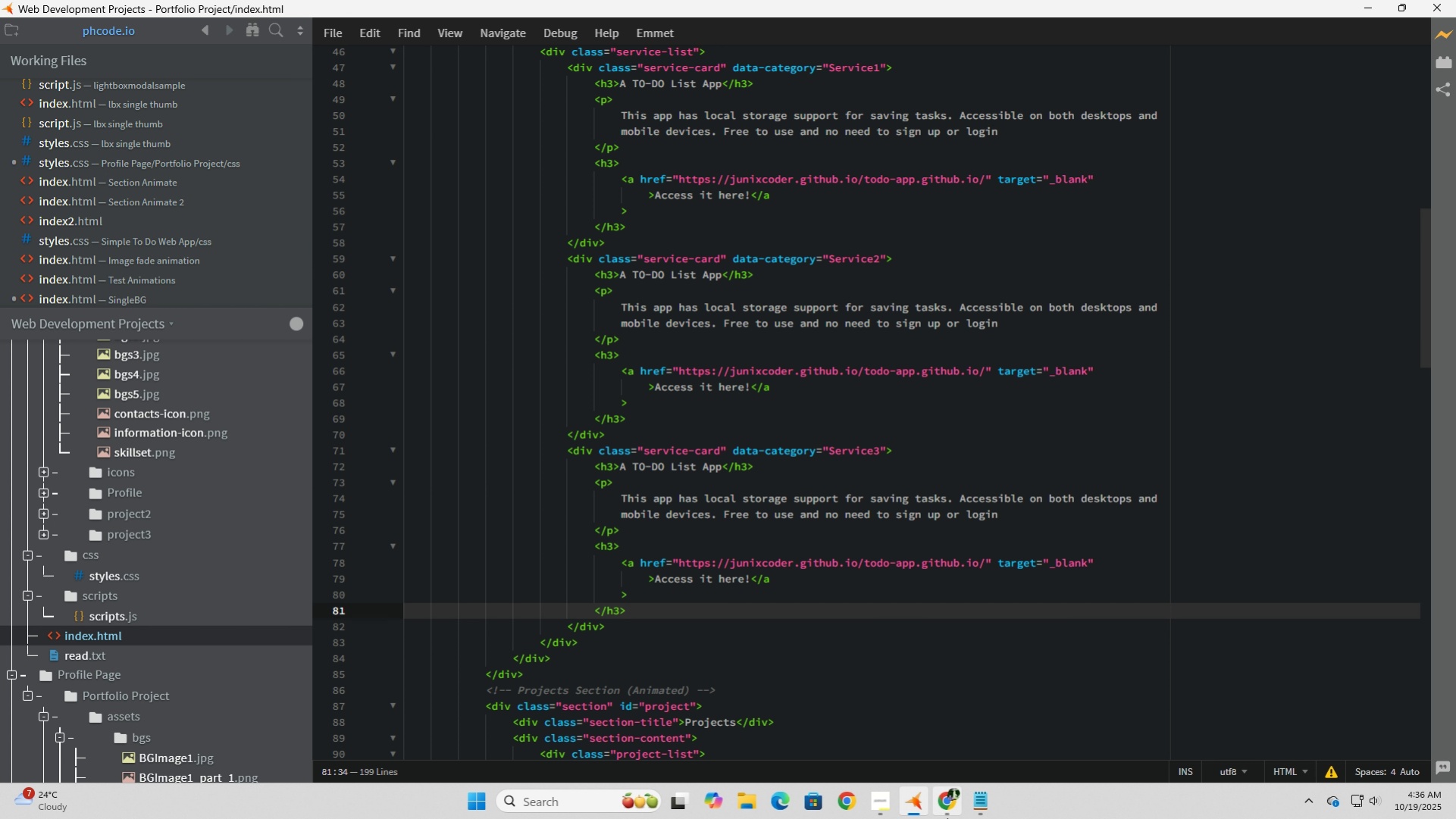 
left_click([942, 801])
 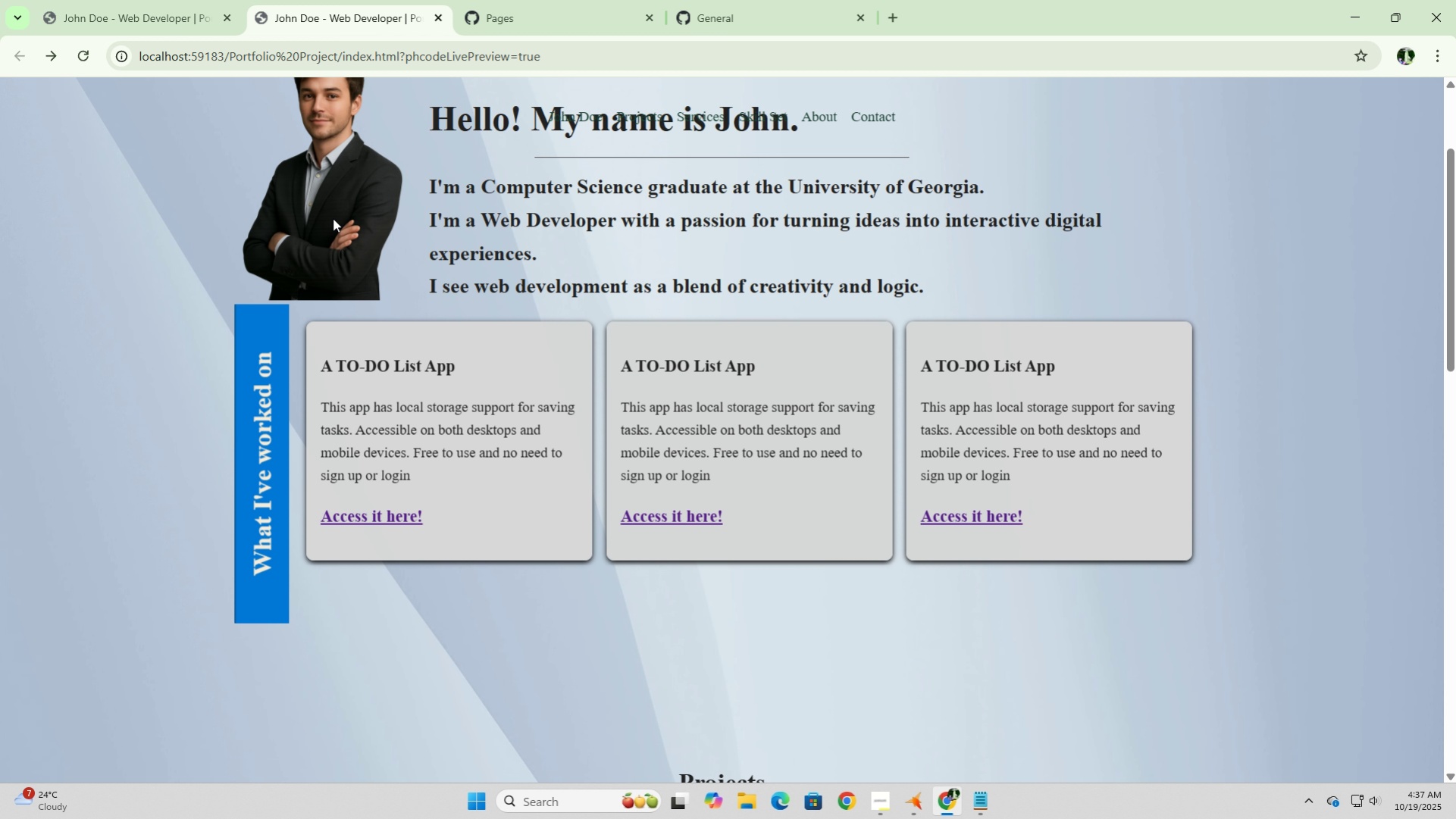 
wait(12.61)
 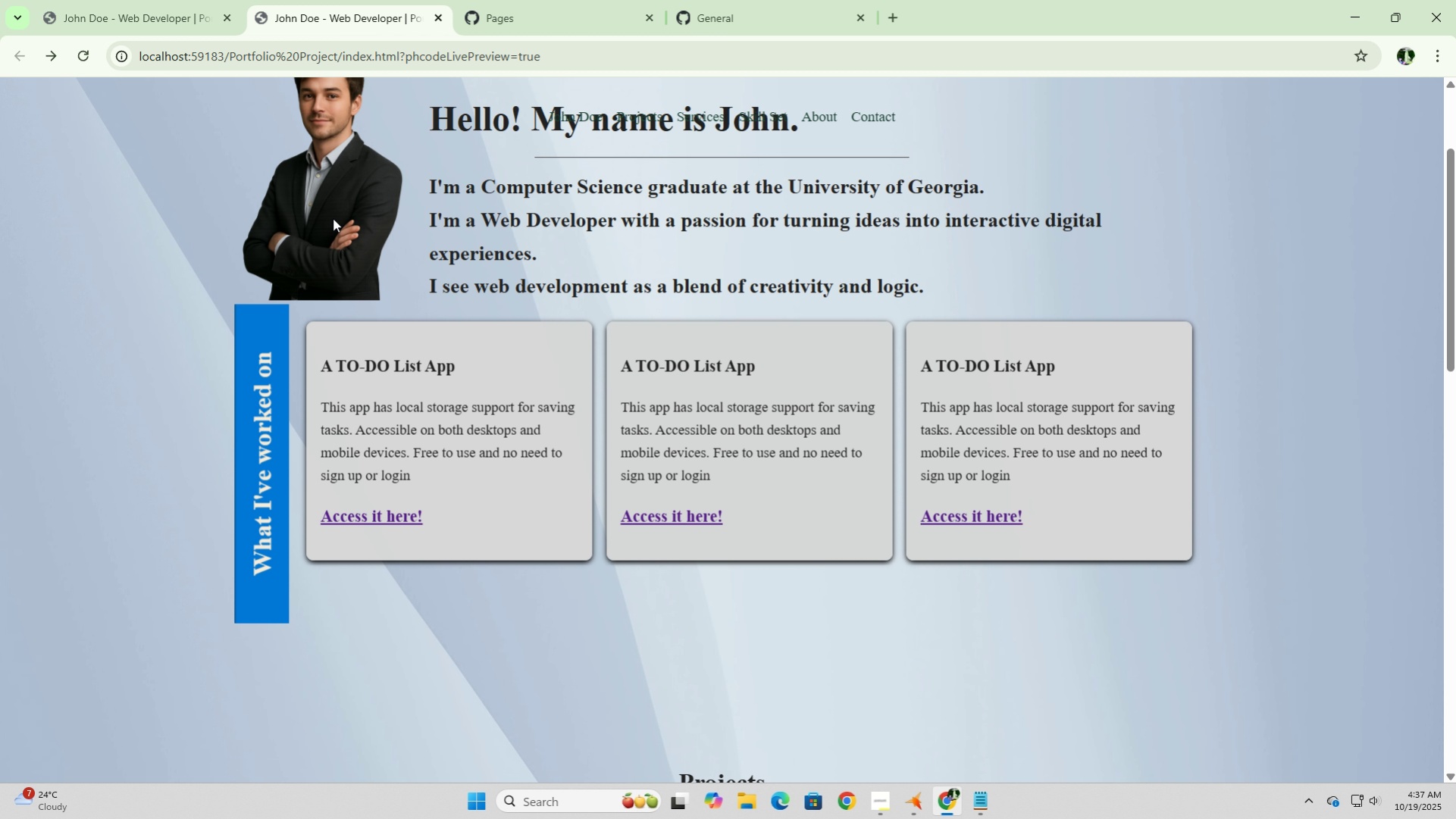 
left_click([270, 466])
 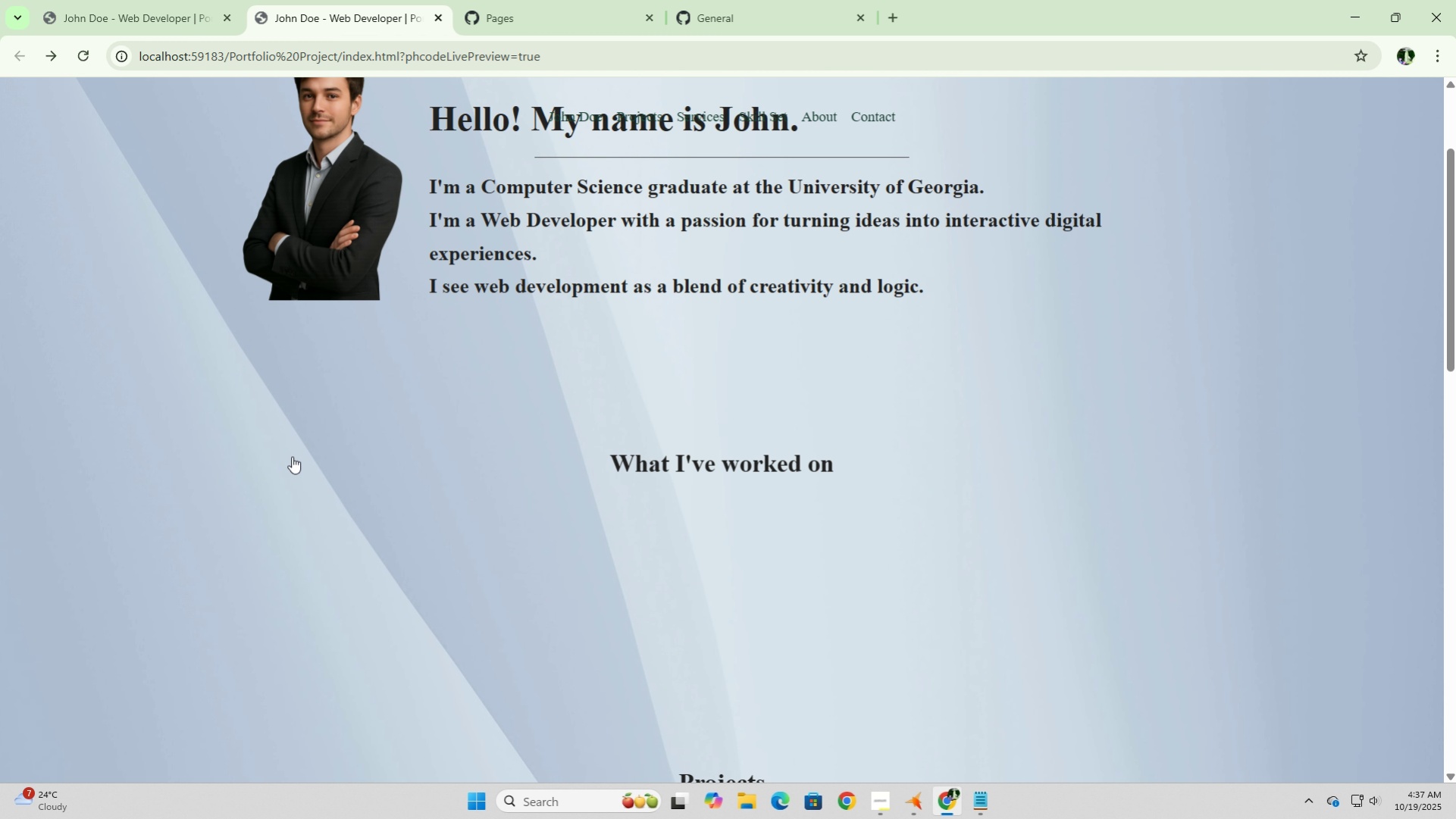 
scroll: coordinate [331, 439], scroll_direction: up, amount: 4.0
 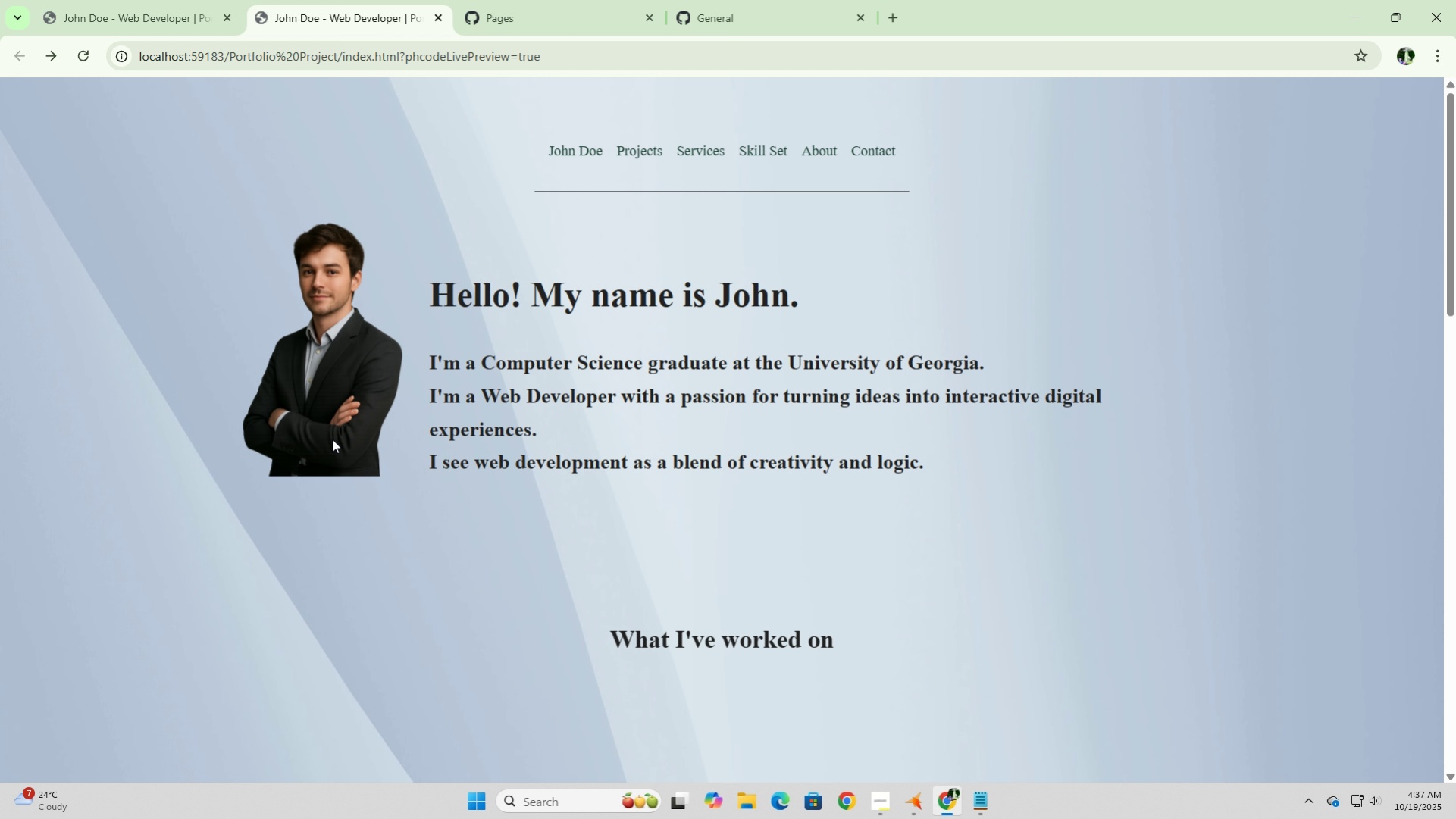 
scroll: coordinate [332, 439], scroll_direction: down, amount: 9.0
 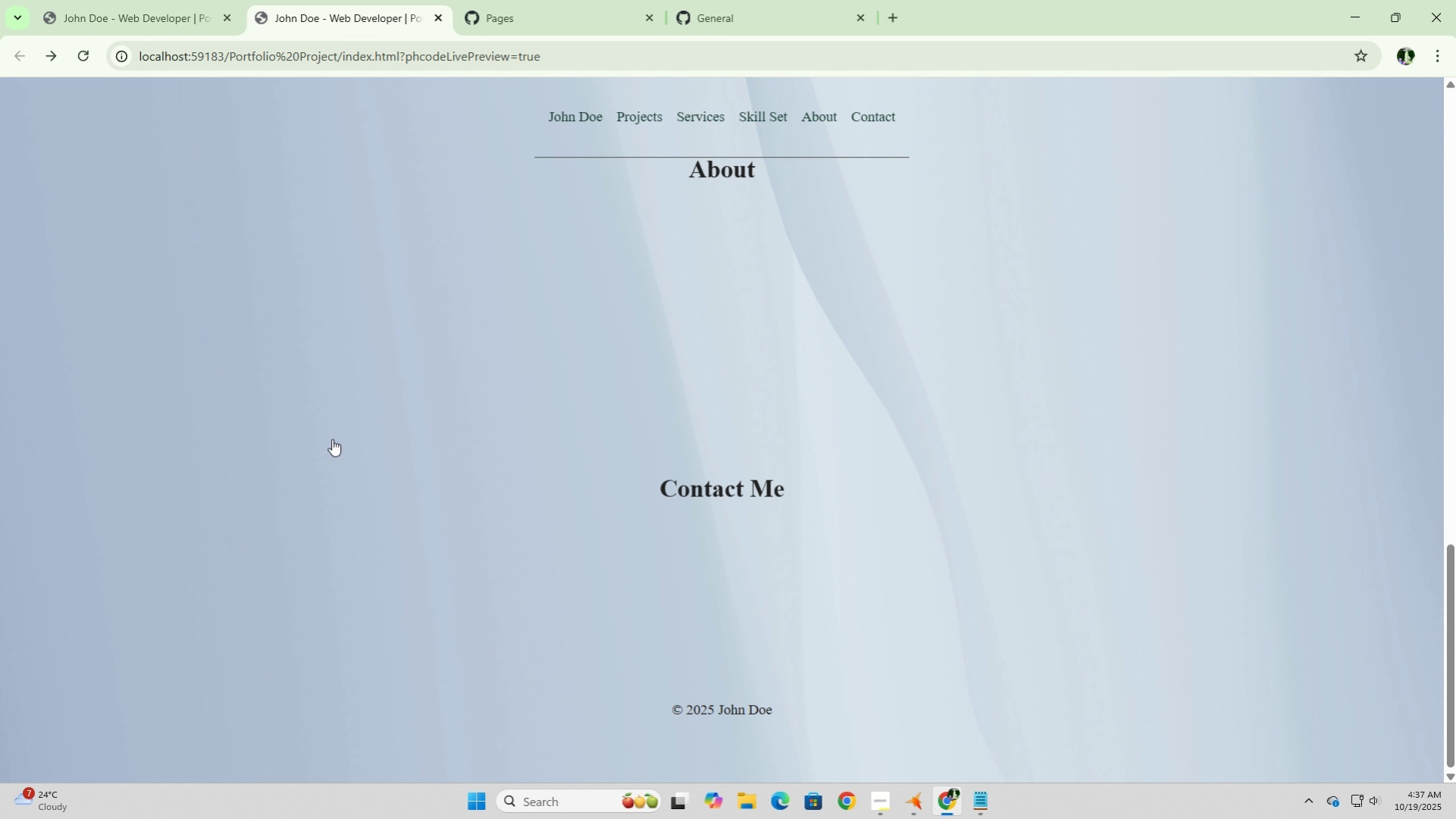 
scroll: coordinate [333, 438], scroll_direction: up, amount: 16.0
 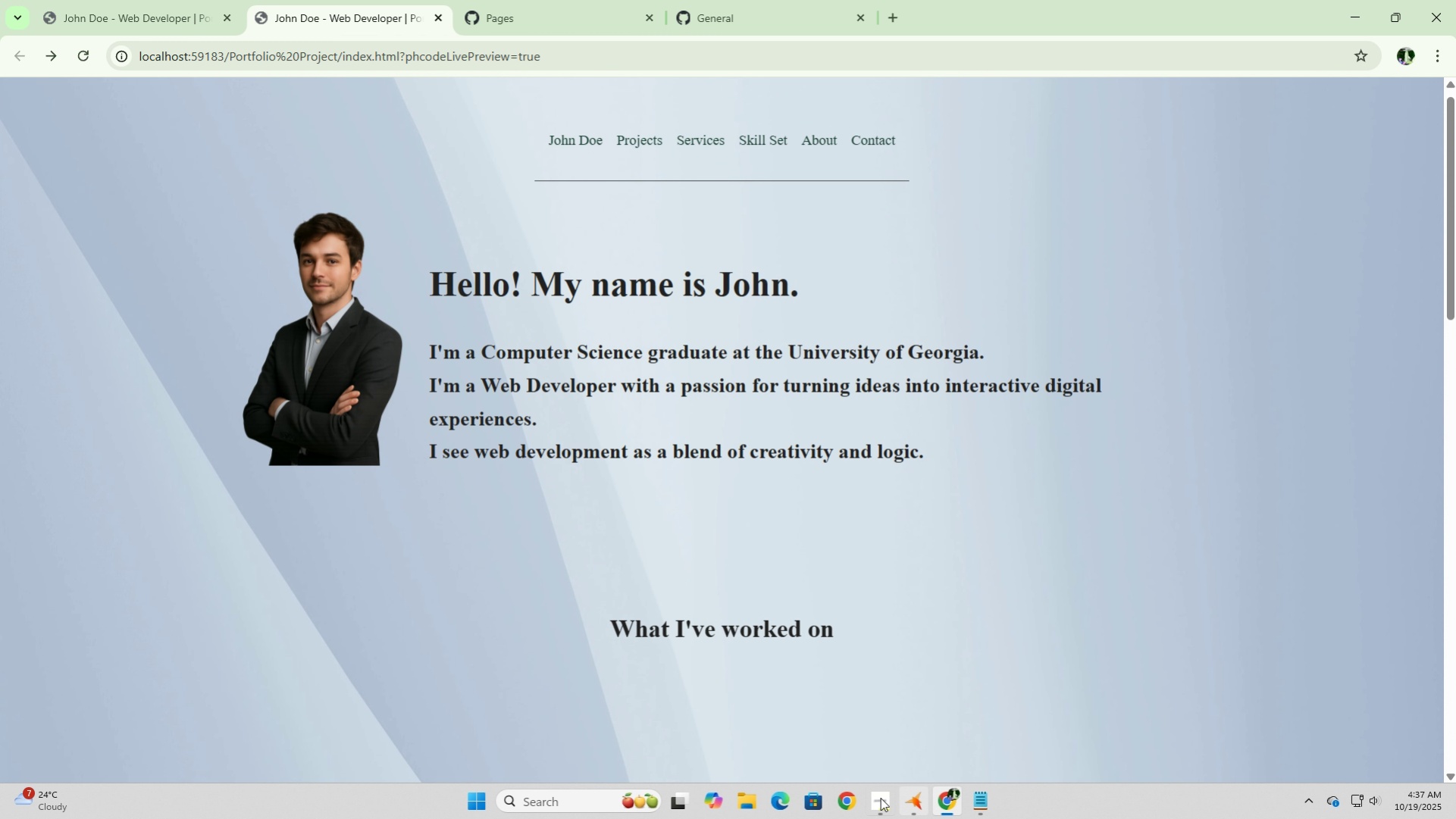 
left_click([875, 799])